 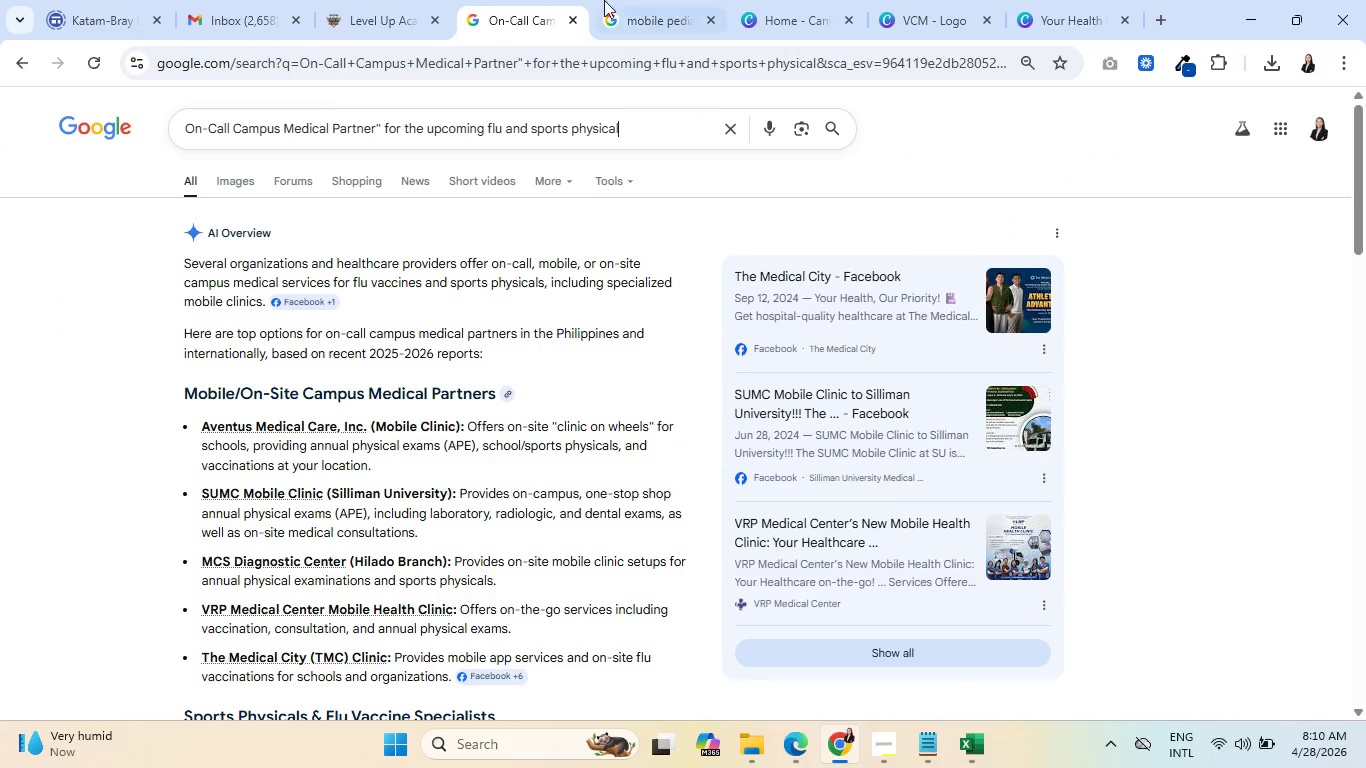 
double_click([370, 136])
 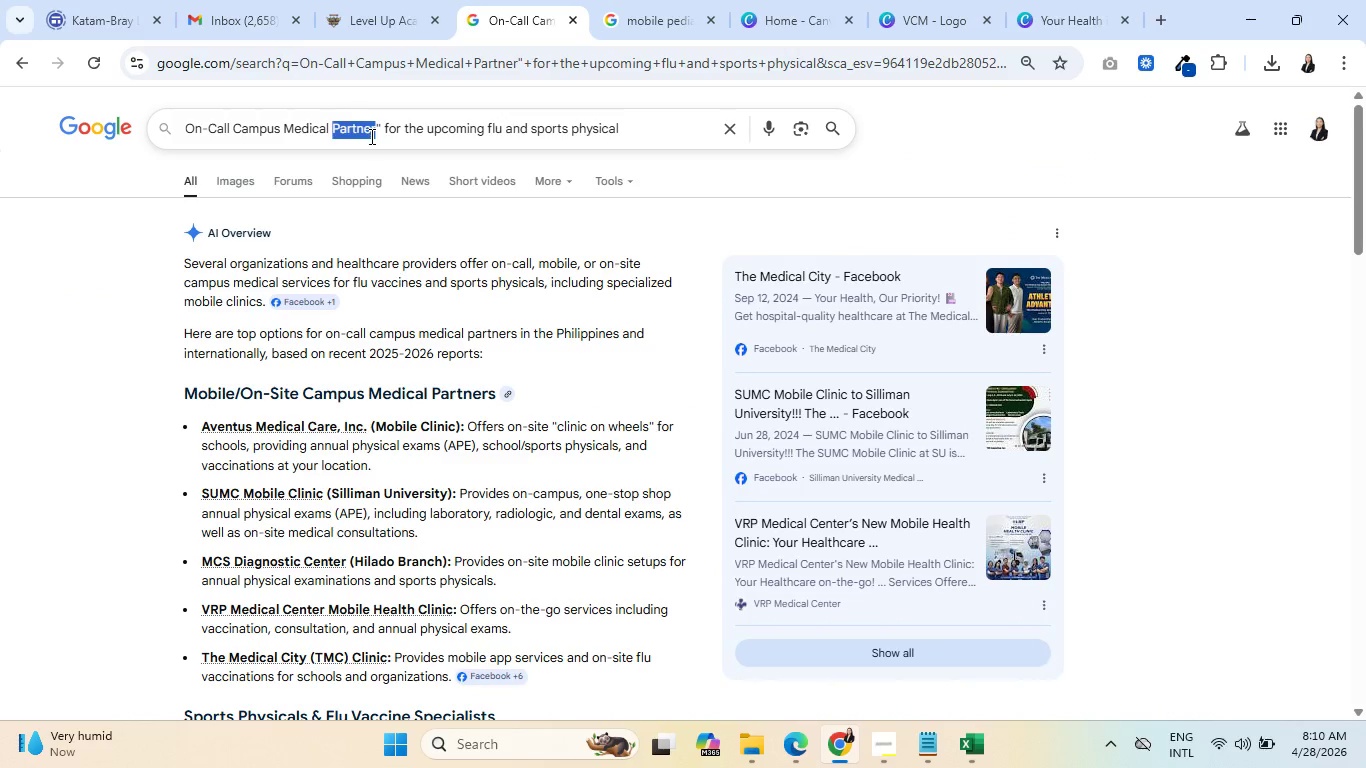 
triple_click([370, 136])
 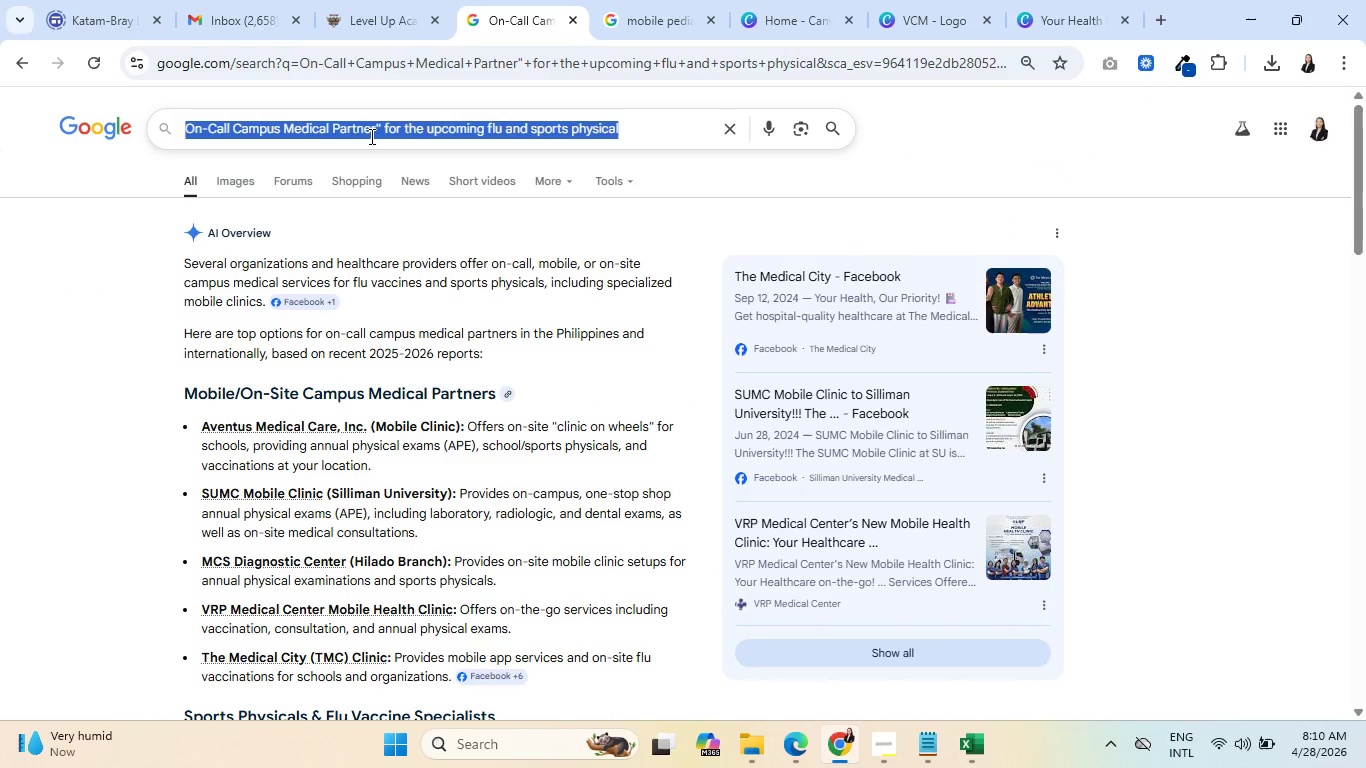 
key(Control+V)
 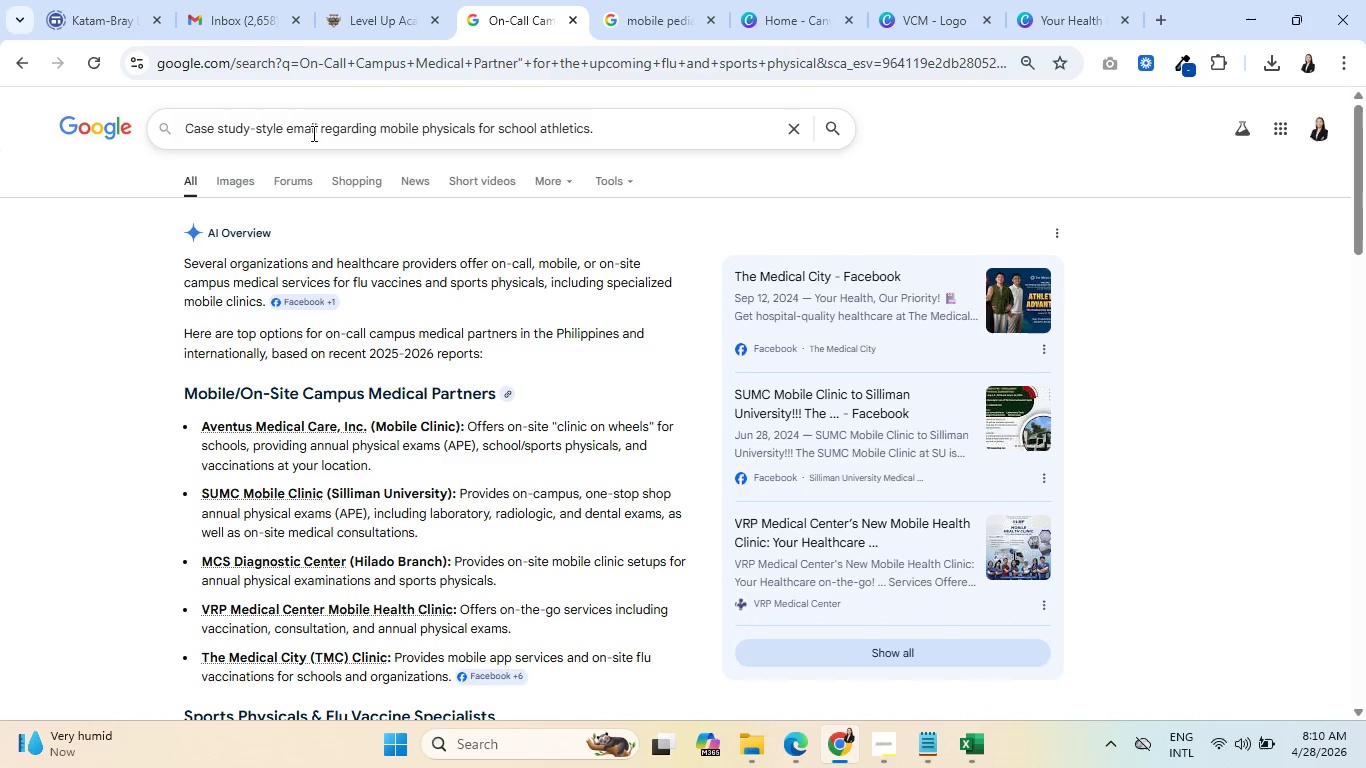 
left_click_drag(start_coordinate=[321, 131], to_coordinate=[257, 128])
 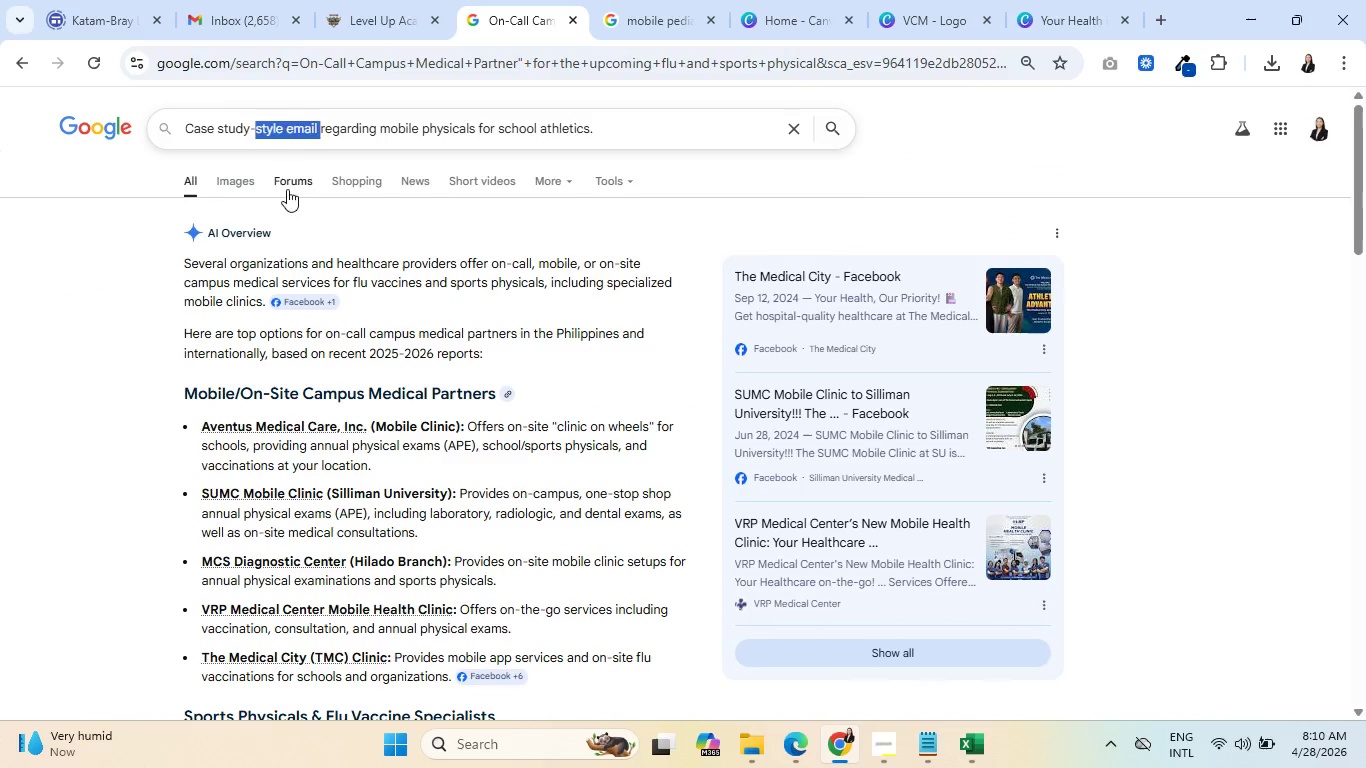 
key(Backspace)
 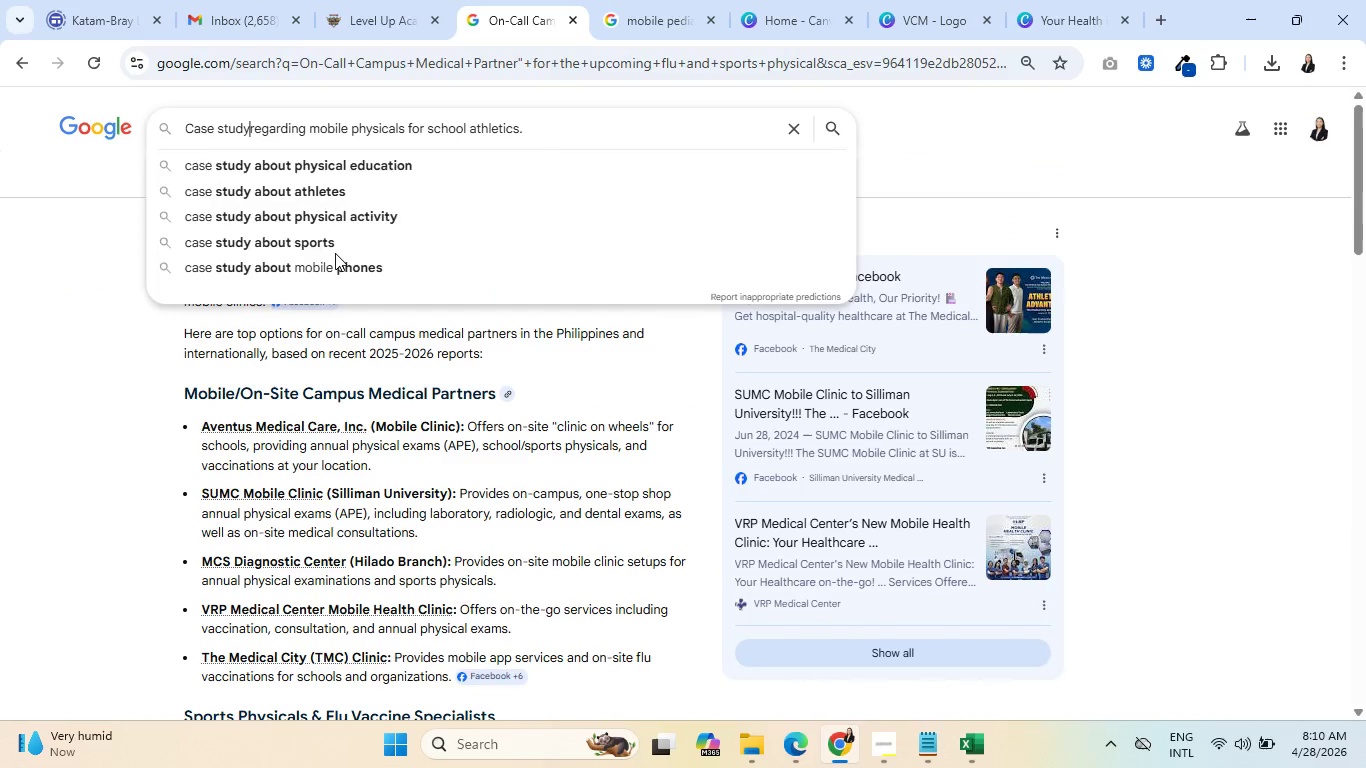 
key(Backspace)
 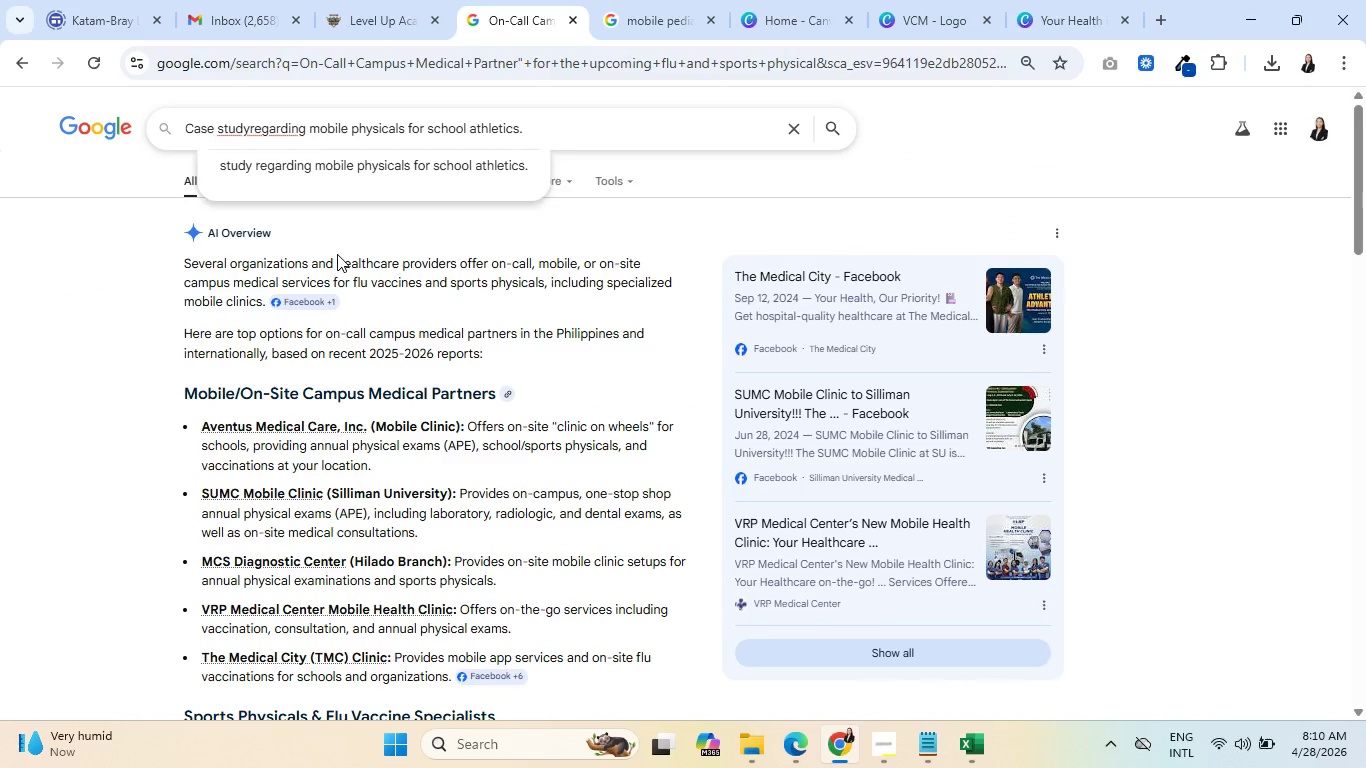 
key(Space)
 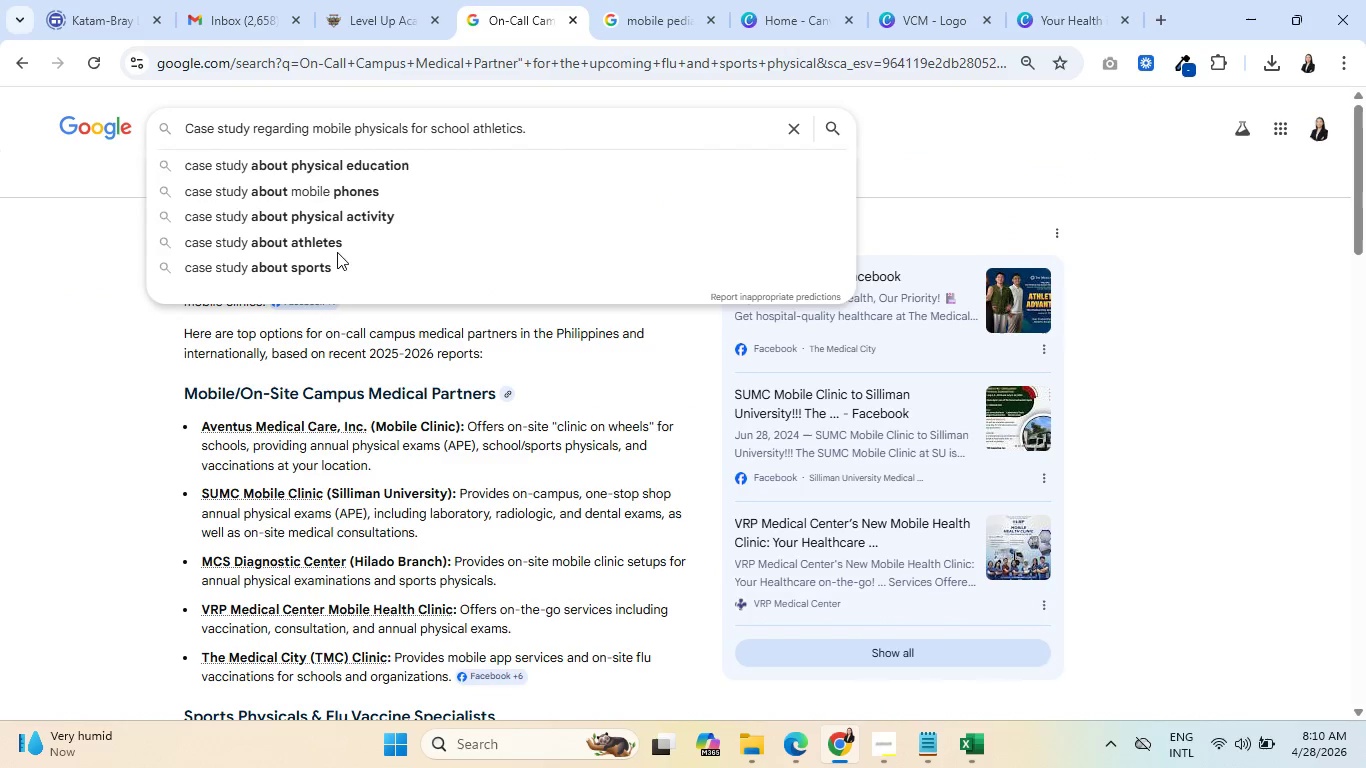 
key(Enter)
 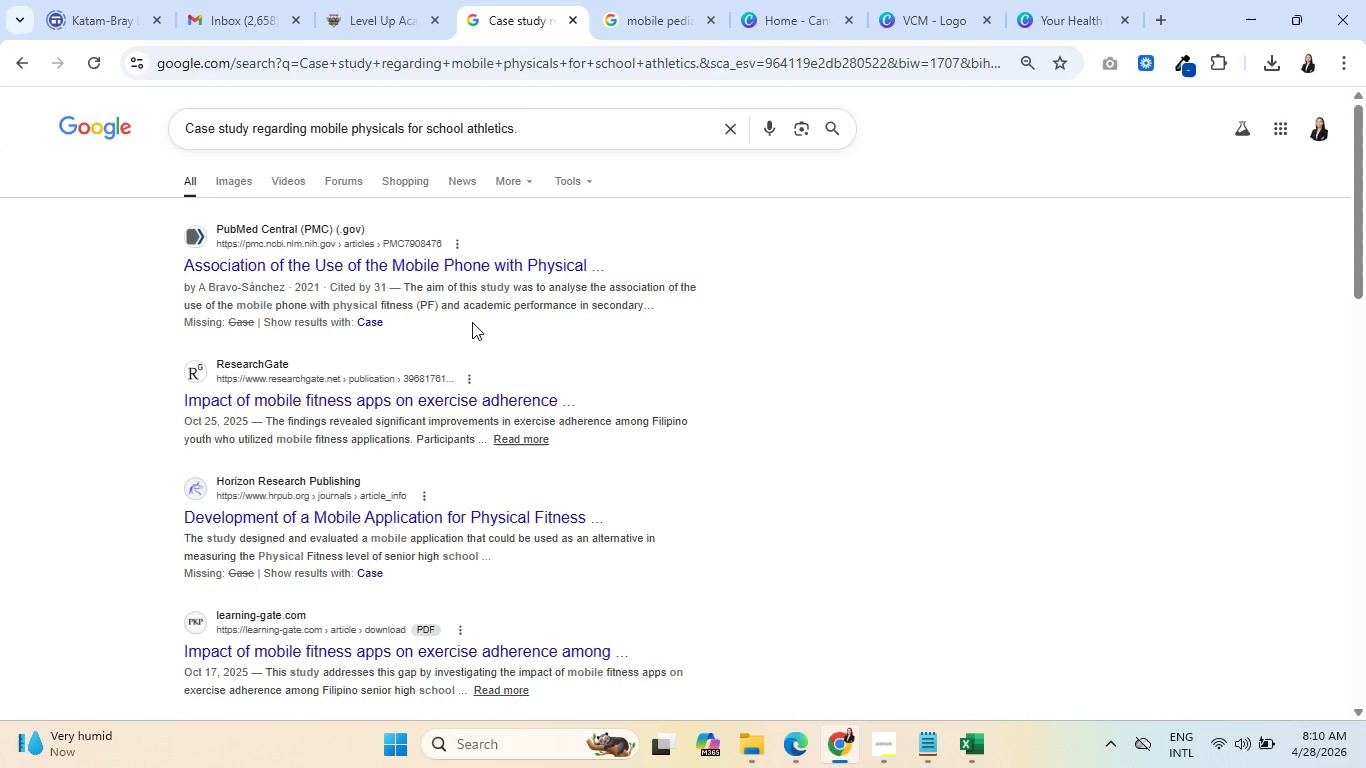 
wait(7.28)
 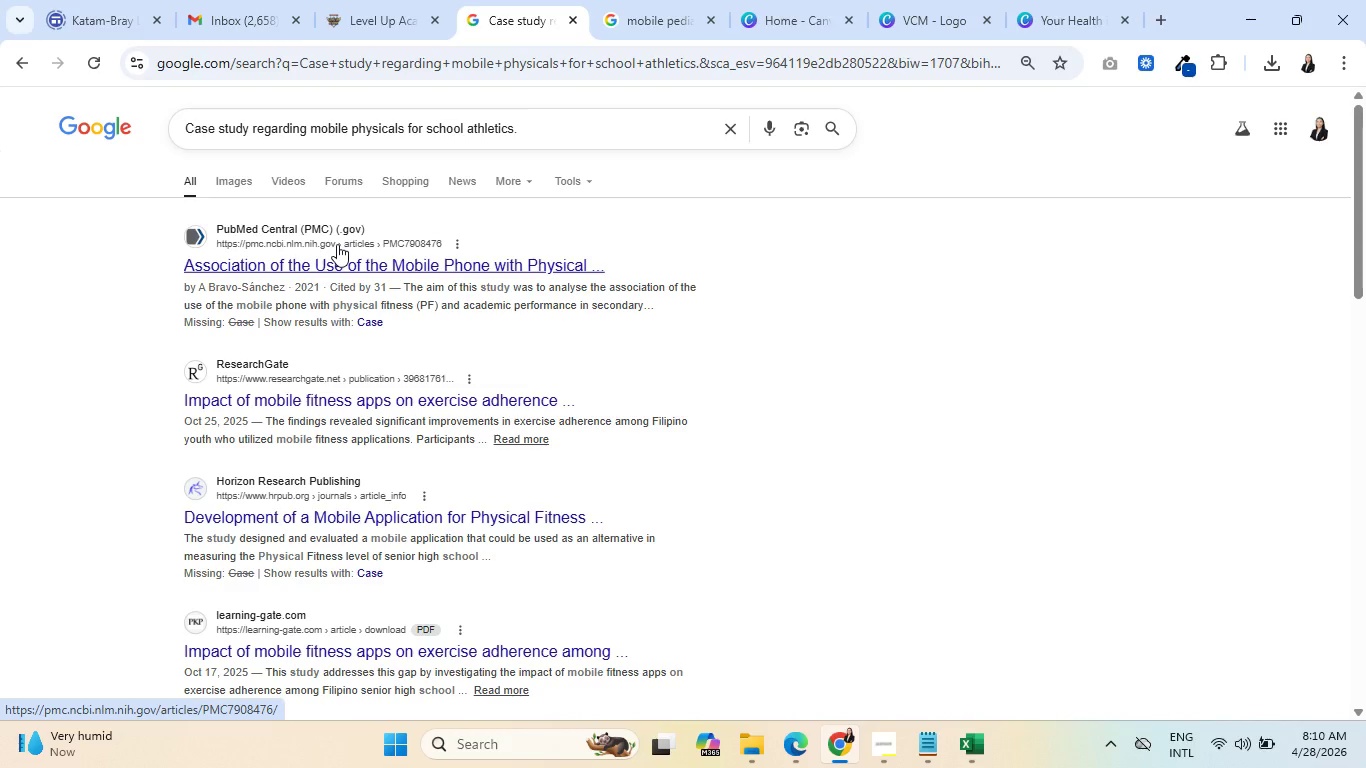 
scroll: coordinate [461, 367], scroll_direction: down, amount: 7.0
 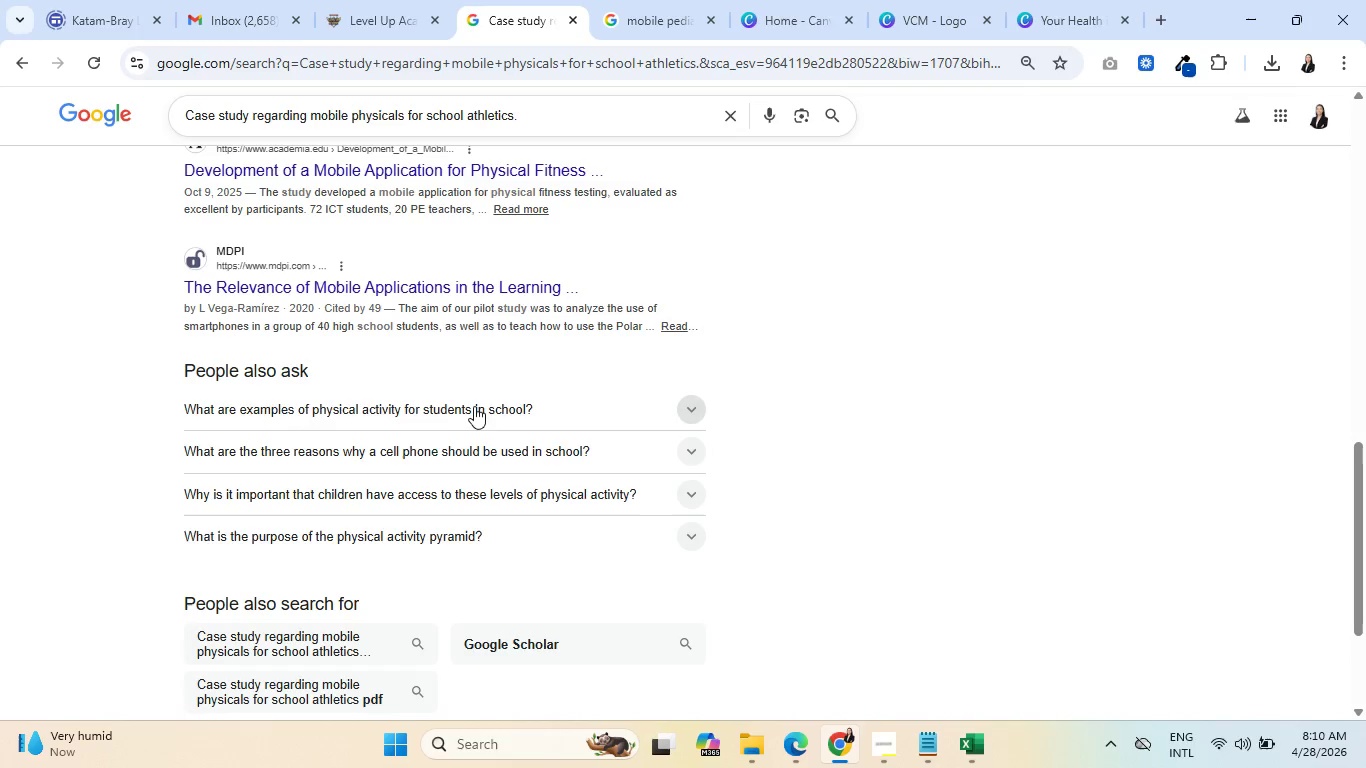 
left_click([475, 410])
 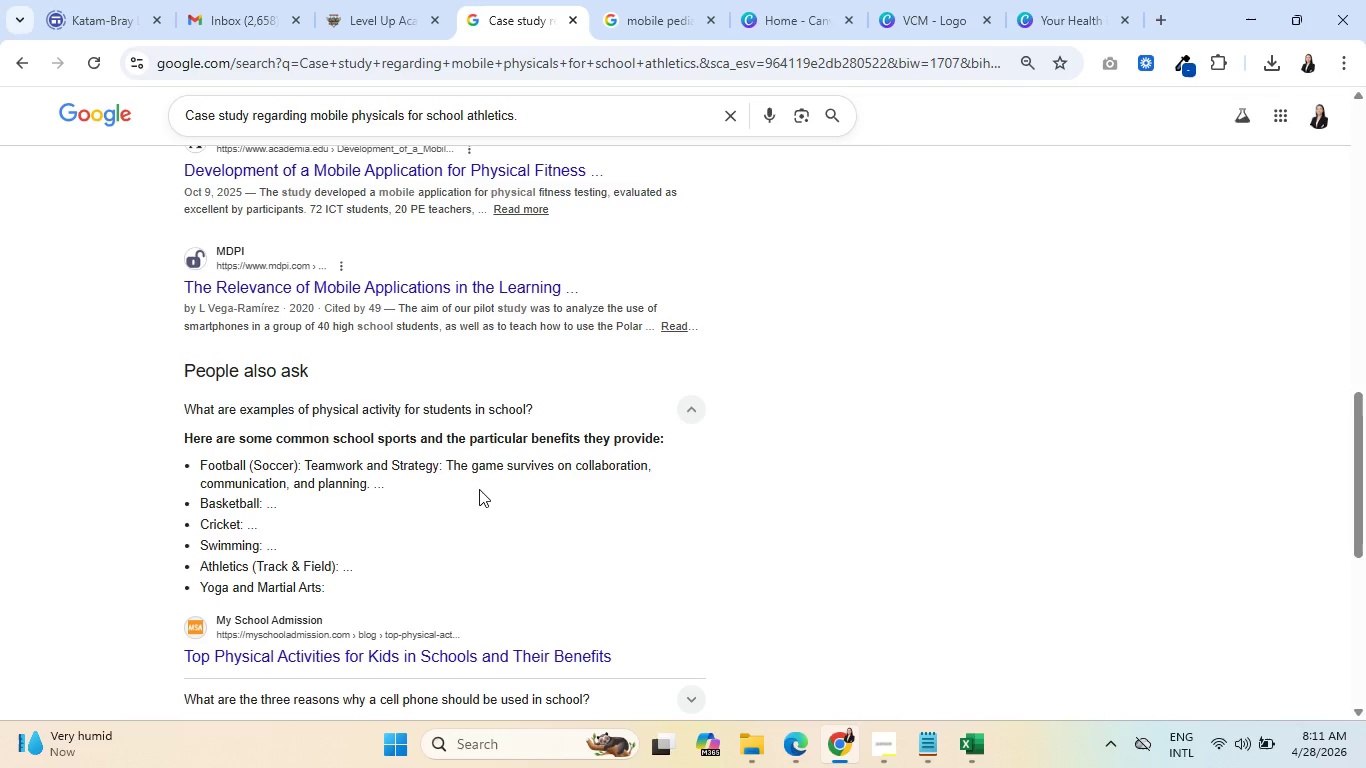 
wait(39.73)
 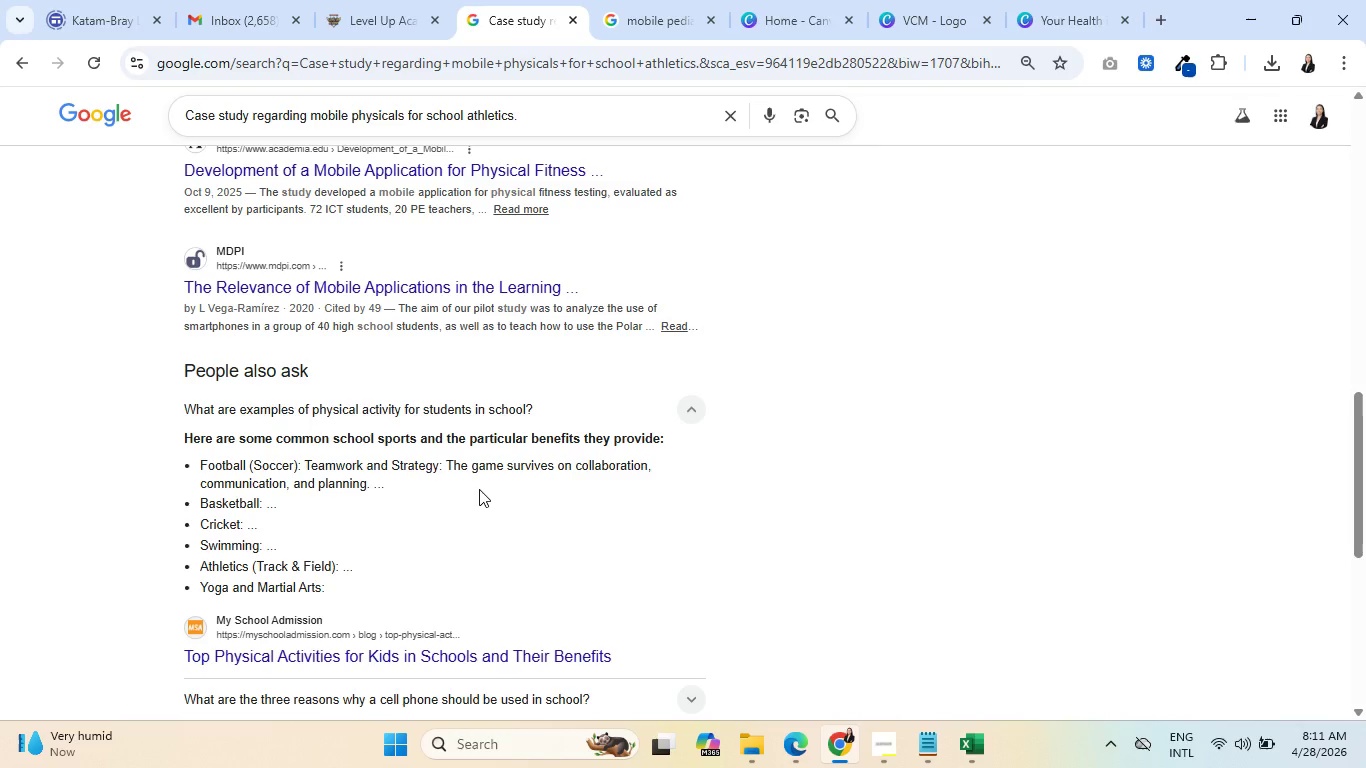 
left_click([949, 0])
 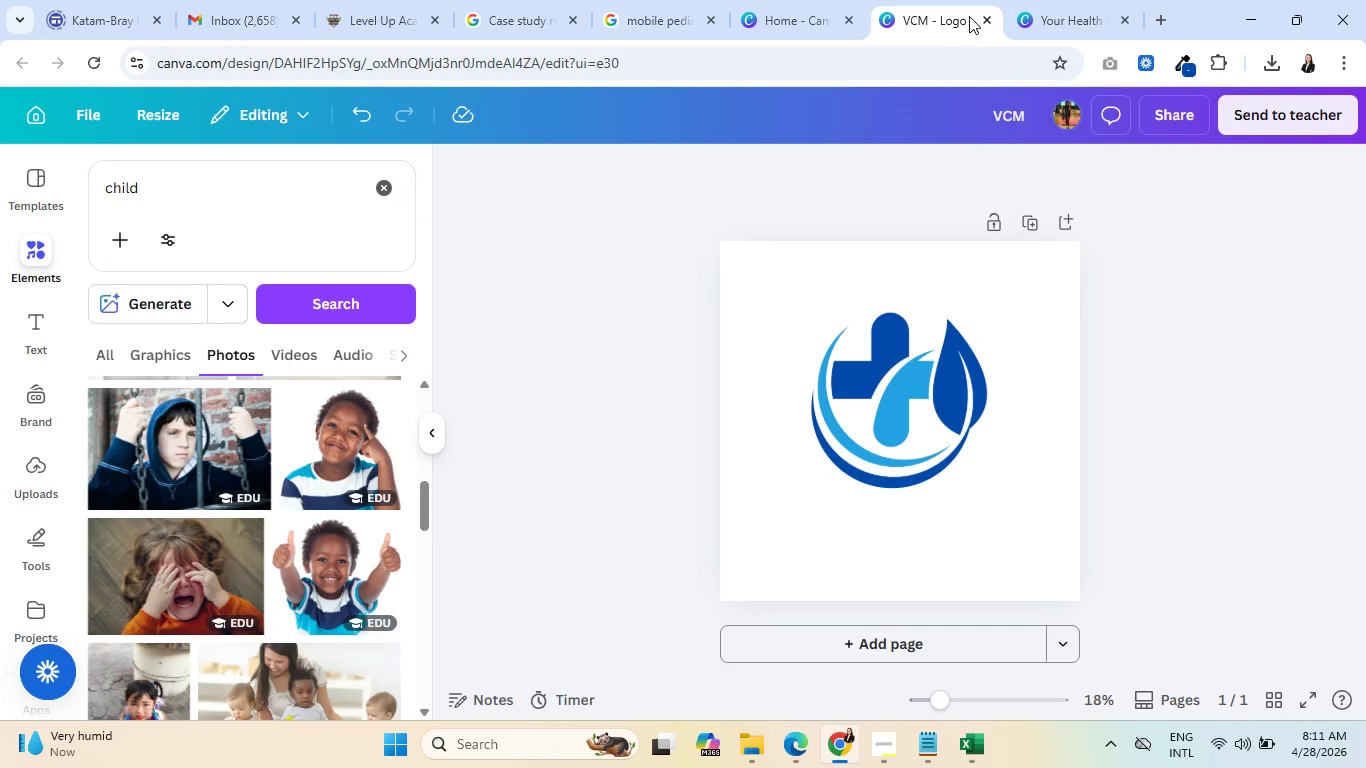 
left_click([989, 23])
 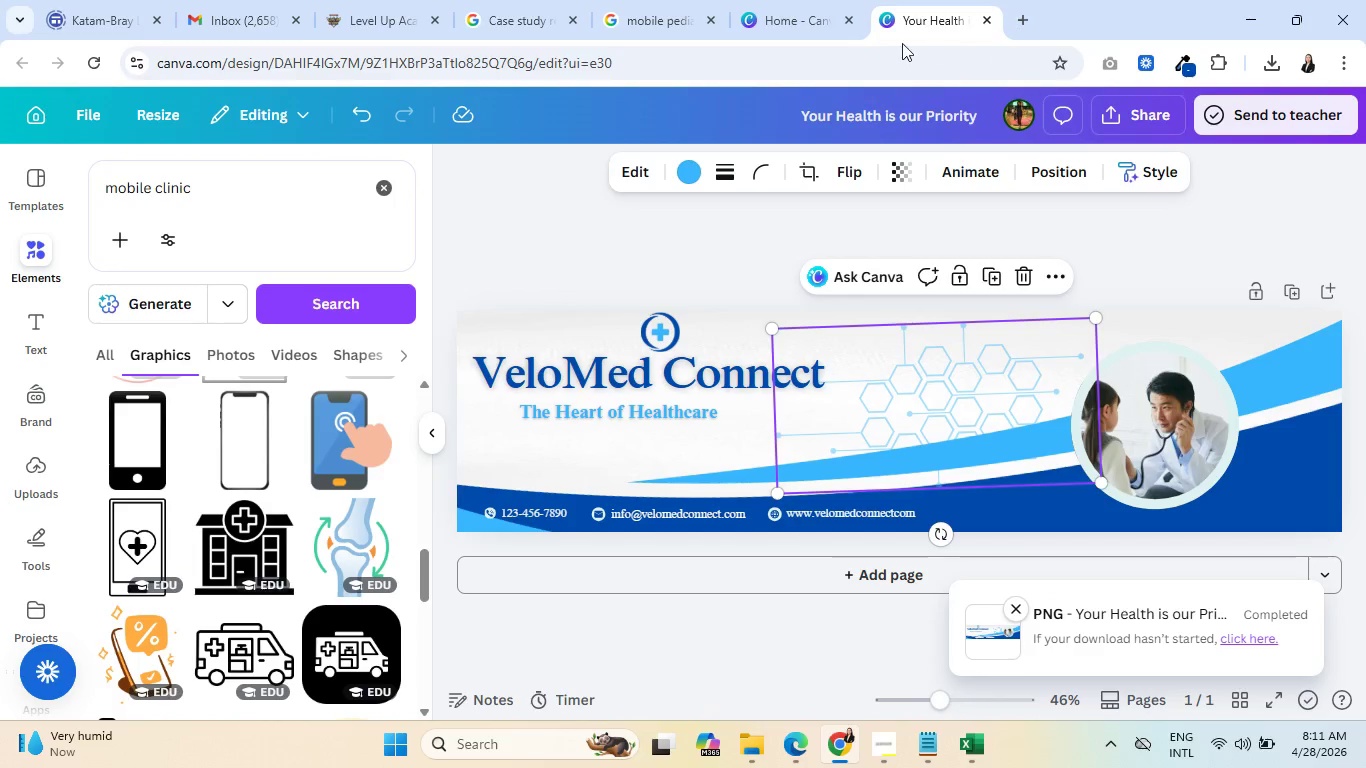 
left_click([815, 0])
 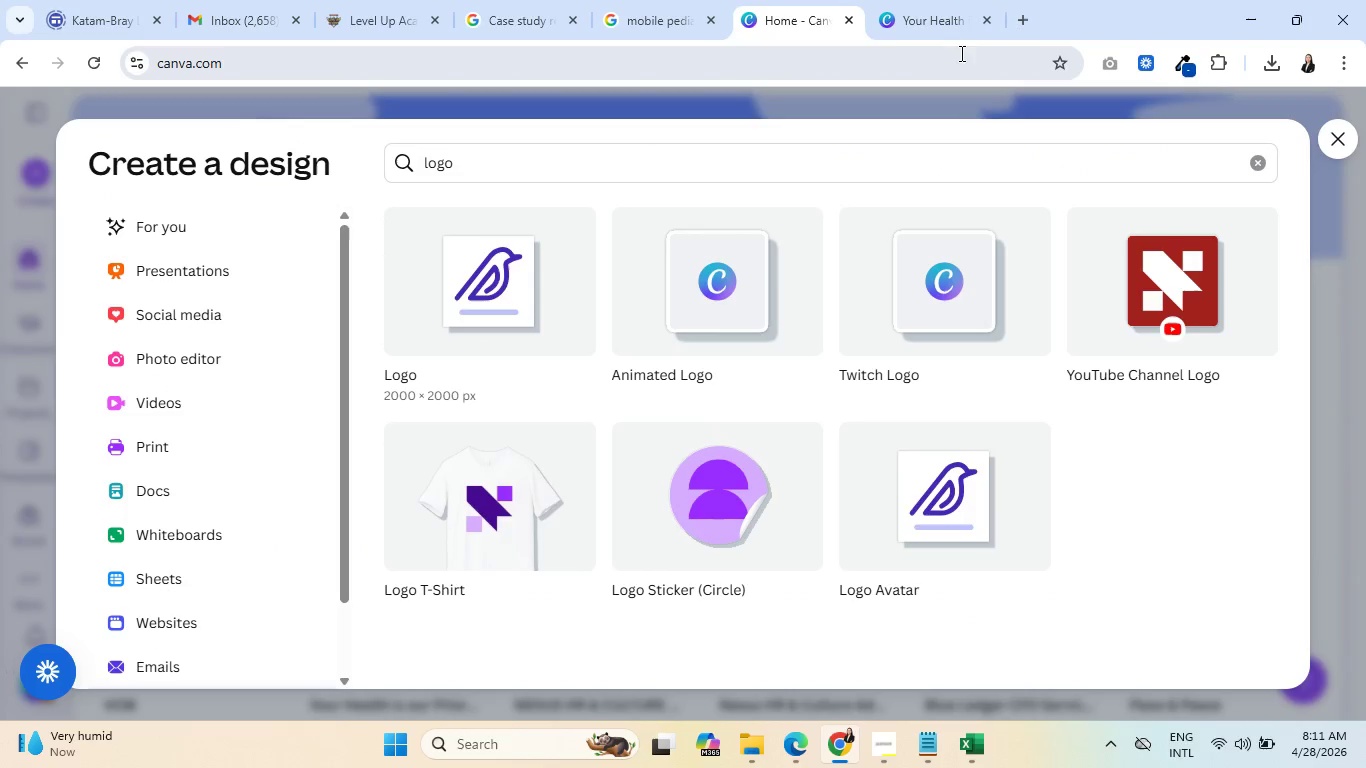 
left_click([849, 17])
 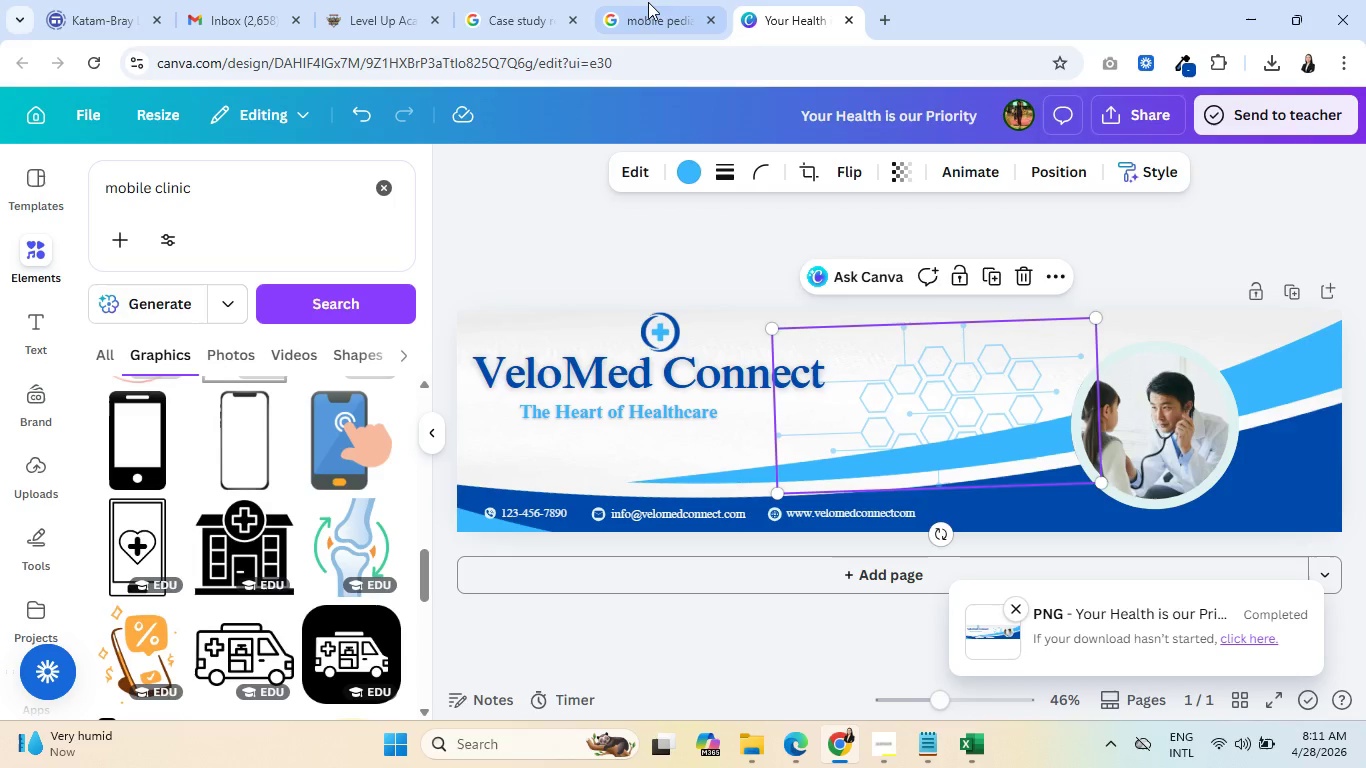 
left_click([646, 0])
 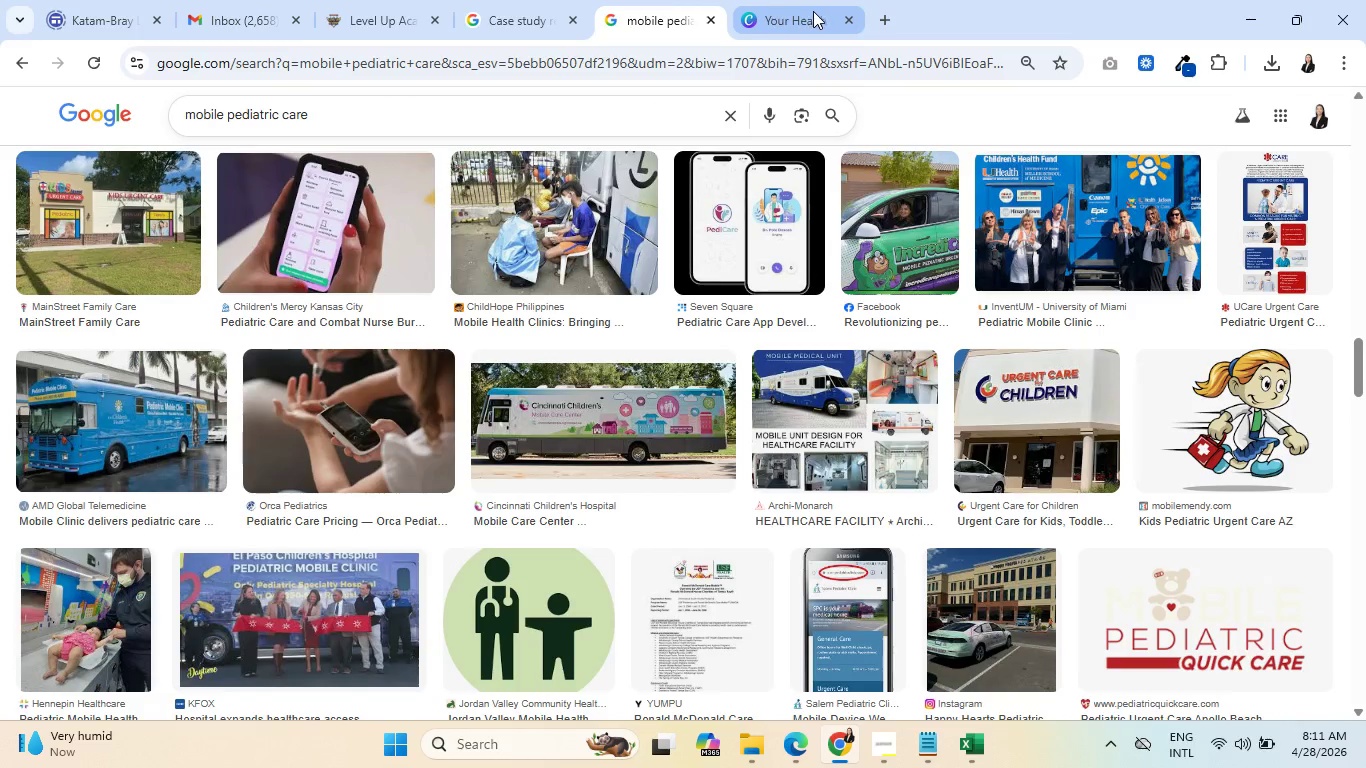 
mouse_move([838, 23])
 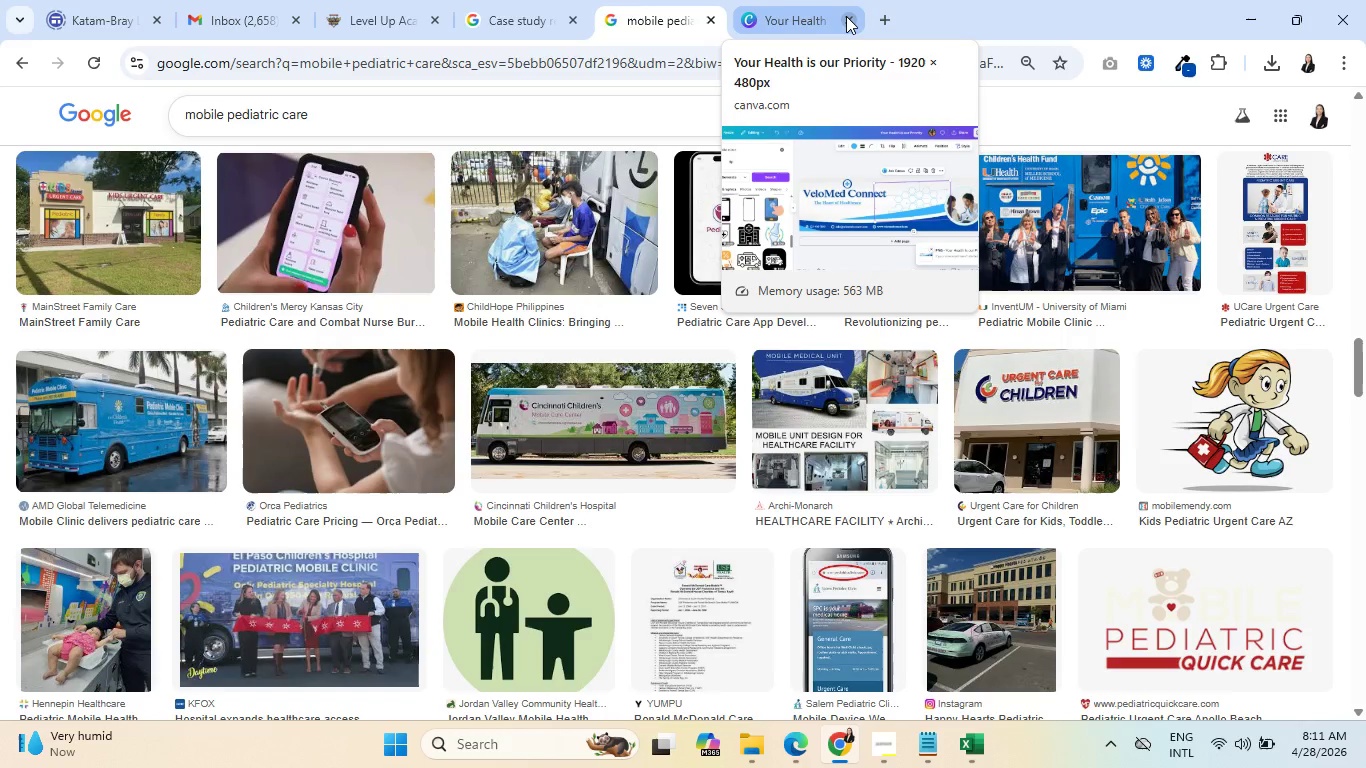 
left_click([846, 16])
 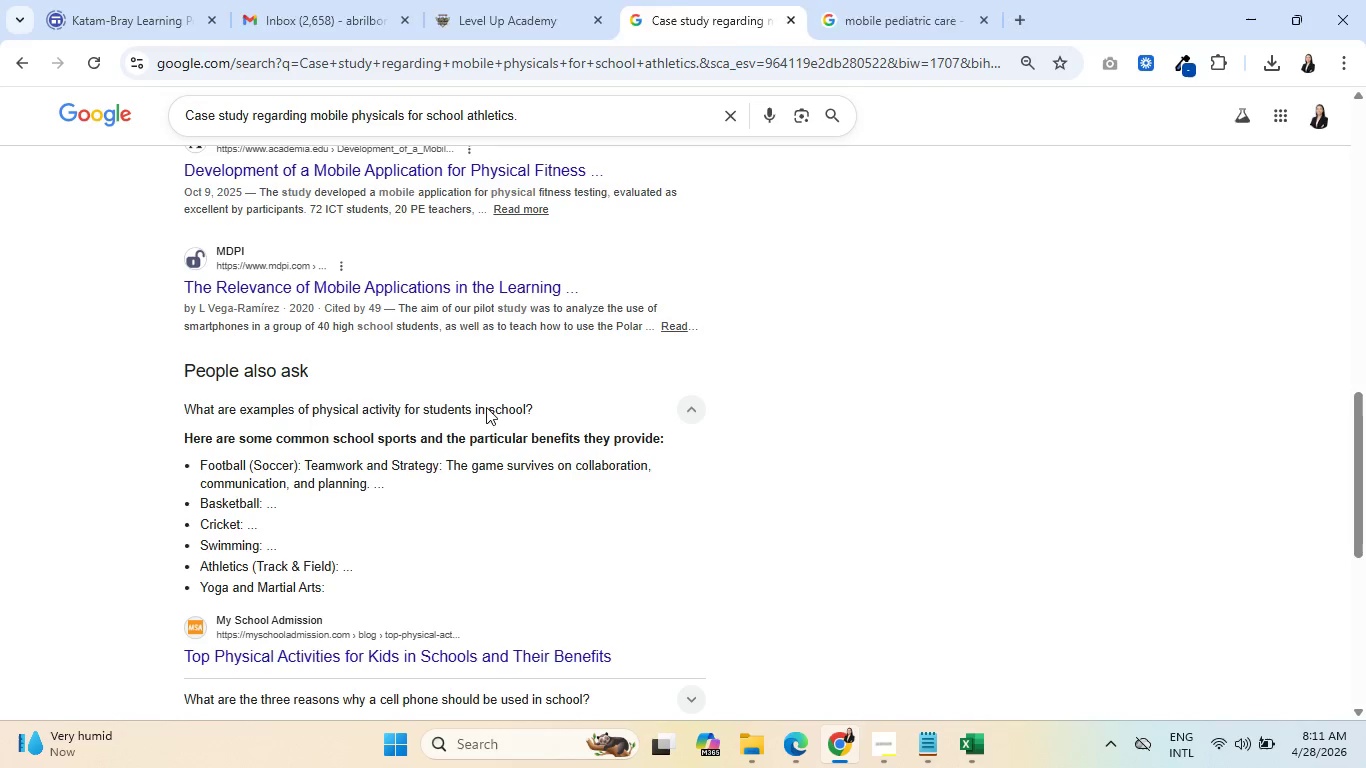 
scroll: coordinate [470, 230], scroll_direction: up, amount: 4.0
 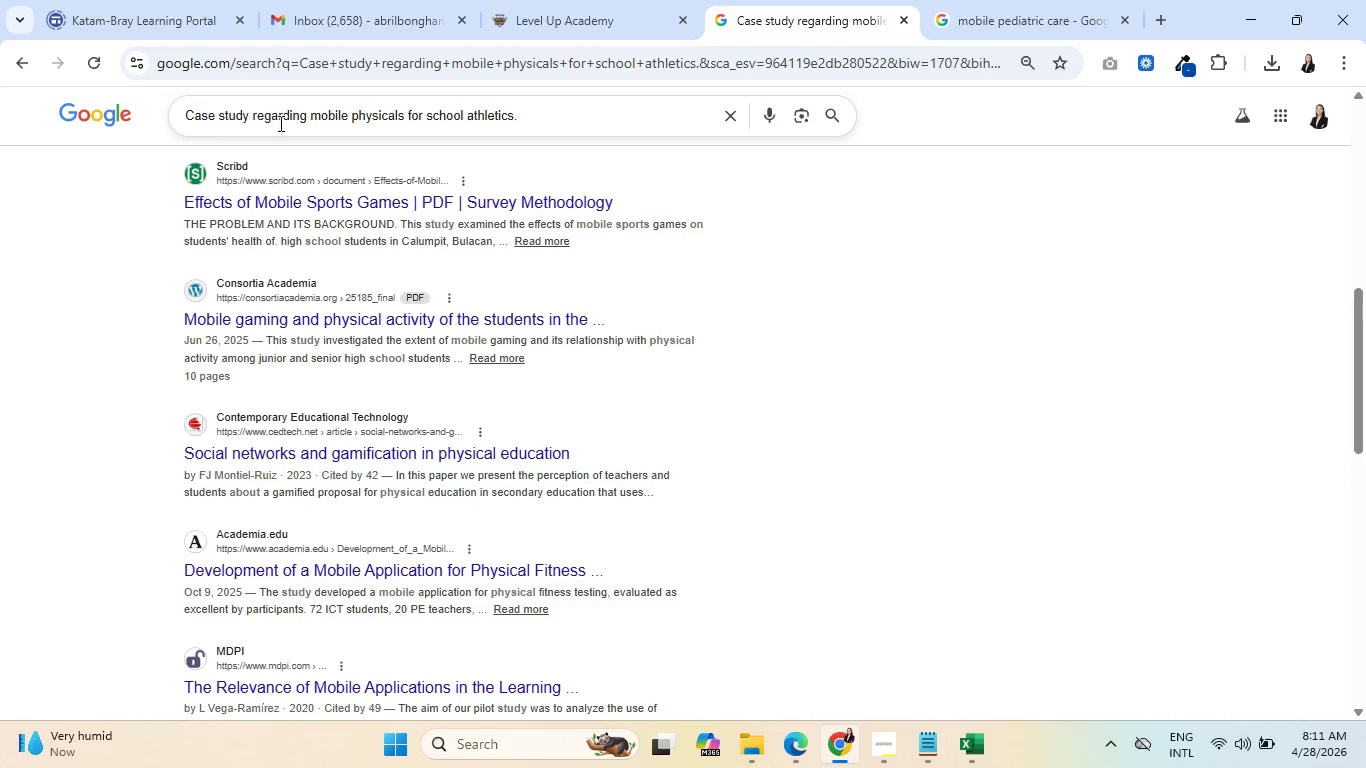 
double_click([278, 117])
 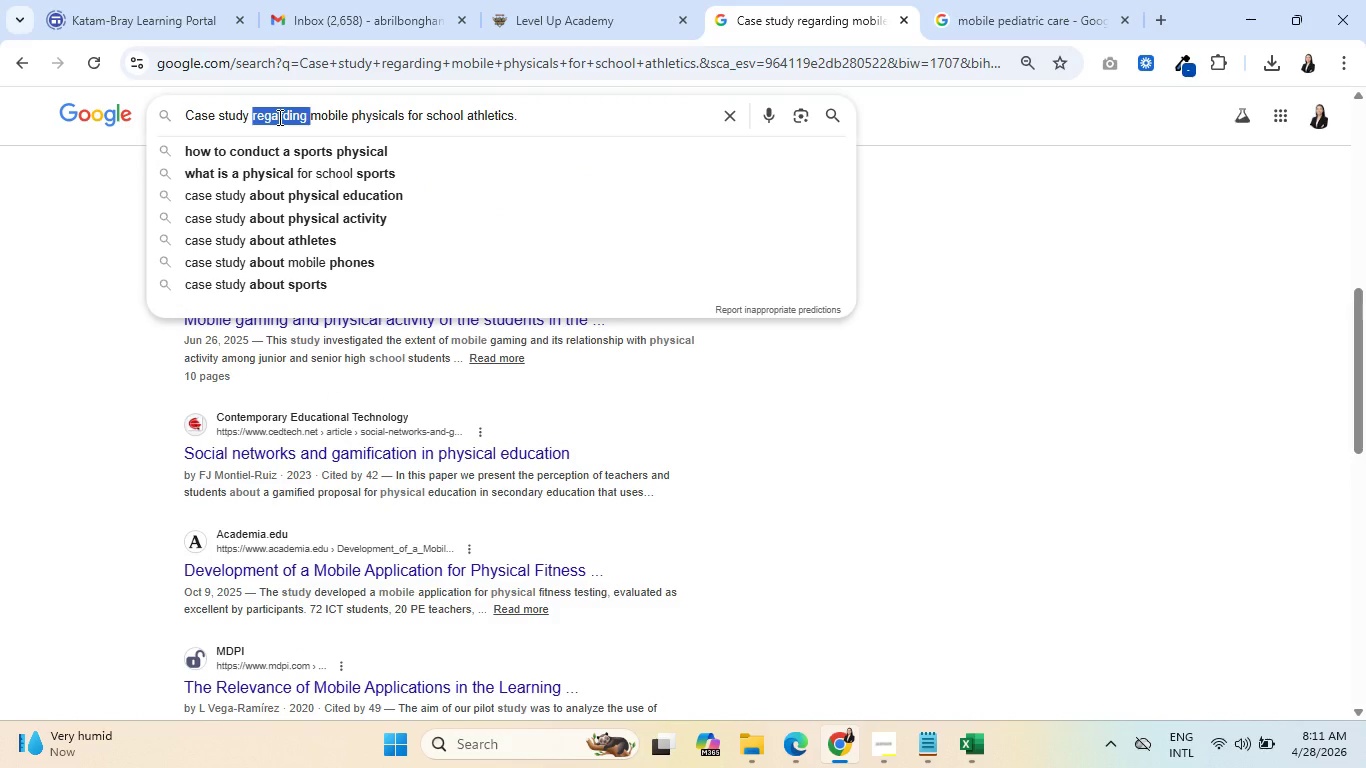 
type(about )
 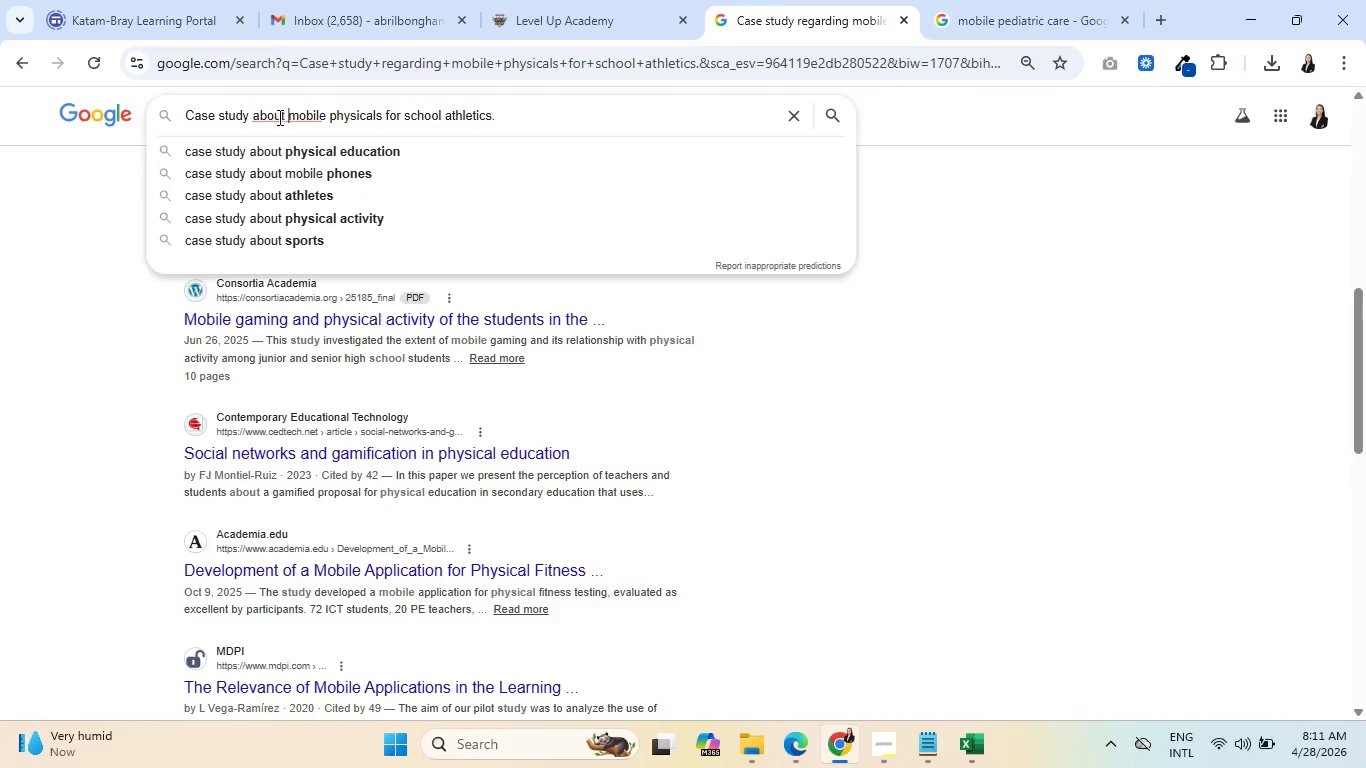 
key(Enter)
 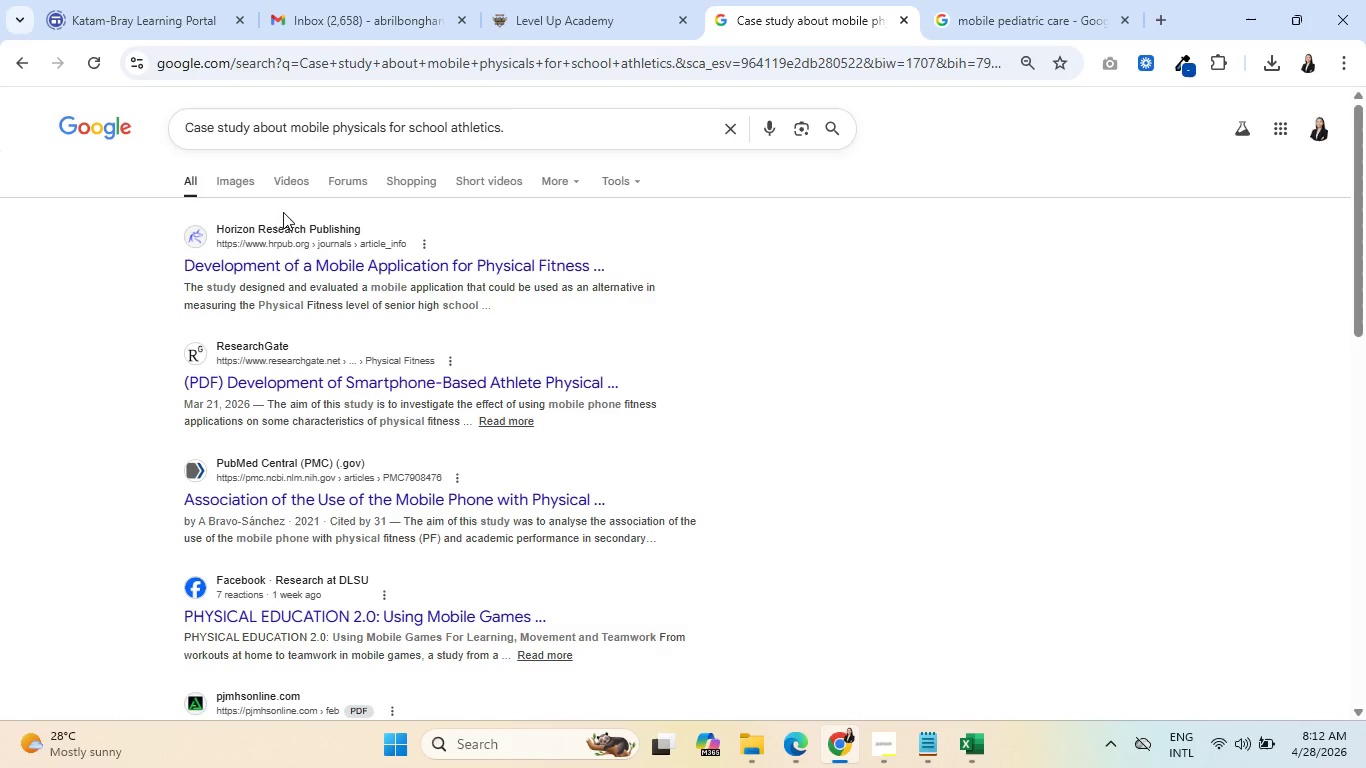 
wait(37.41)
 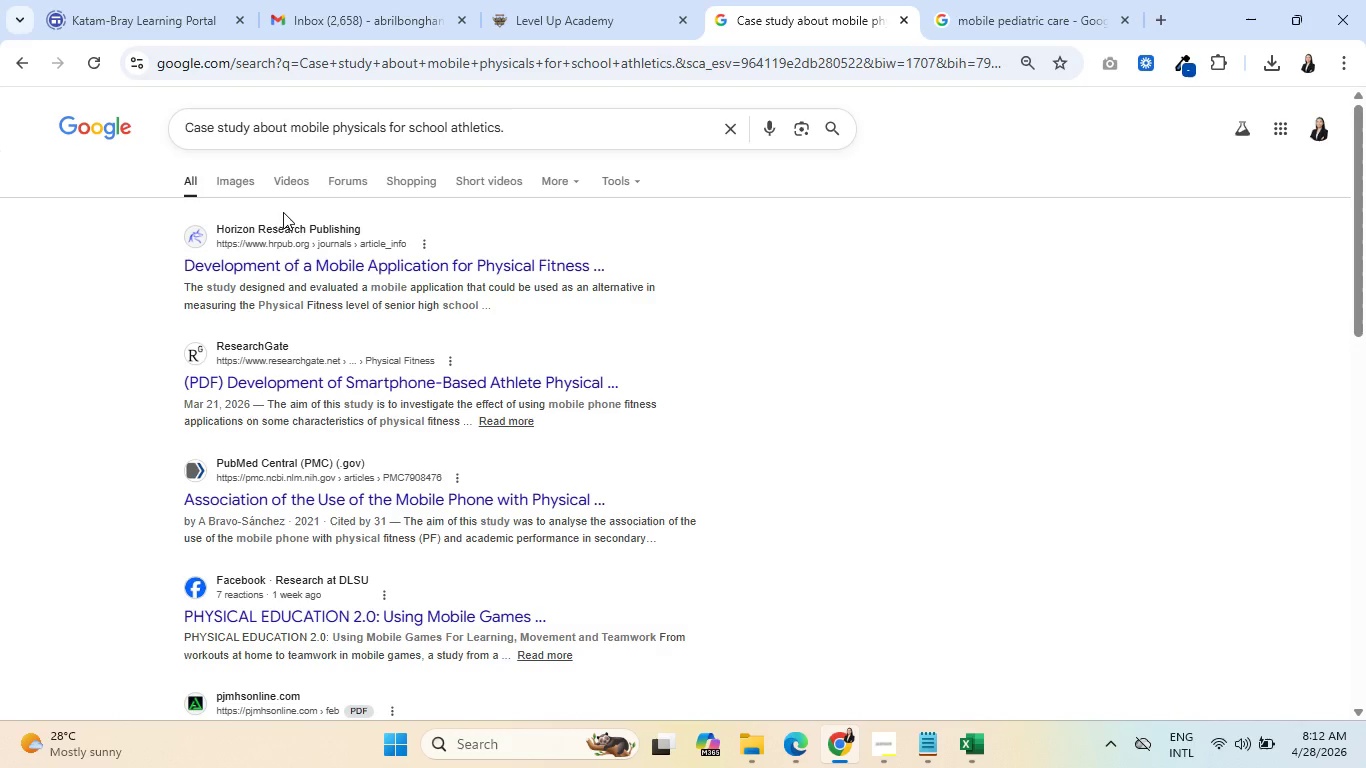 
scroll: coordinate [613, 412], scroll_direction: down, amount: 3.0
 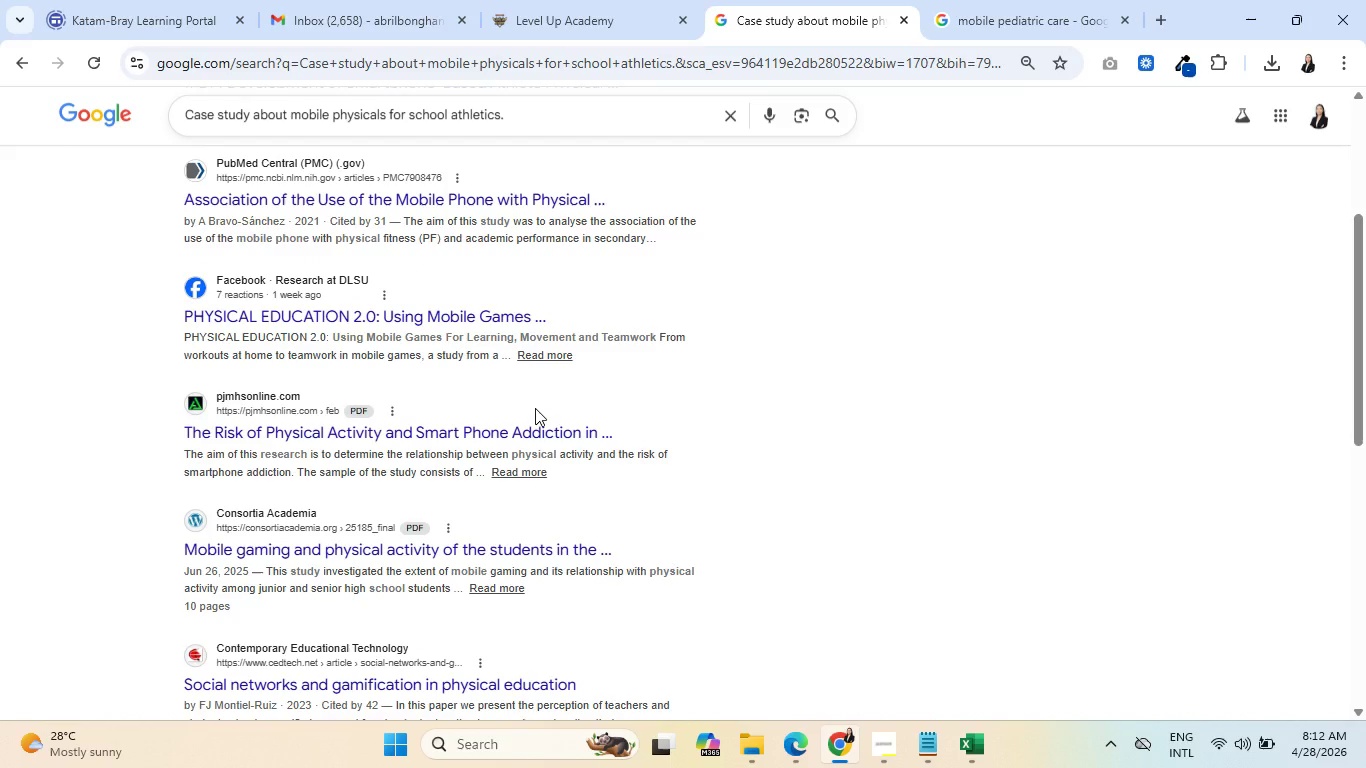 
wait(10.06)
 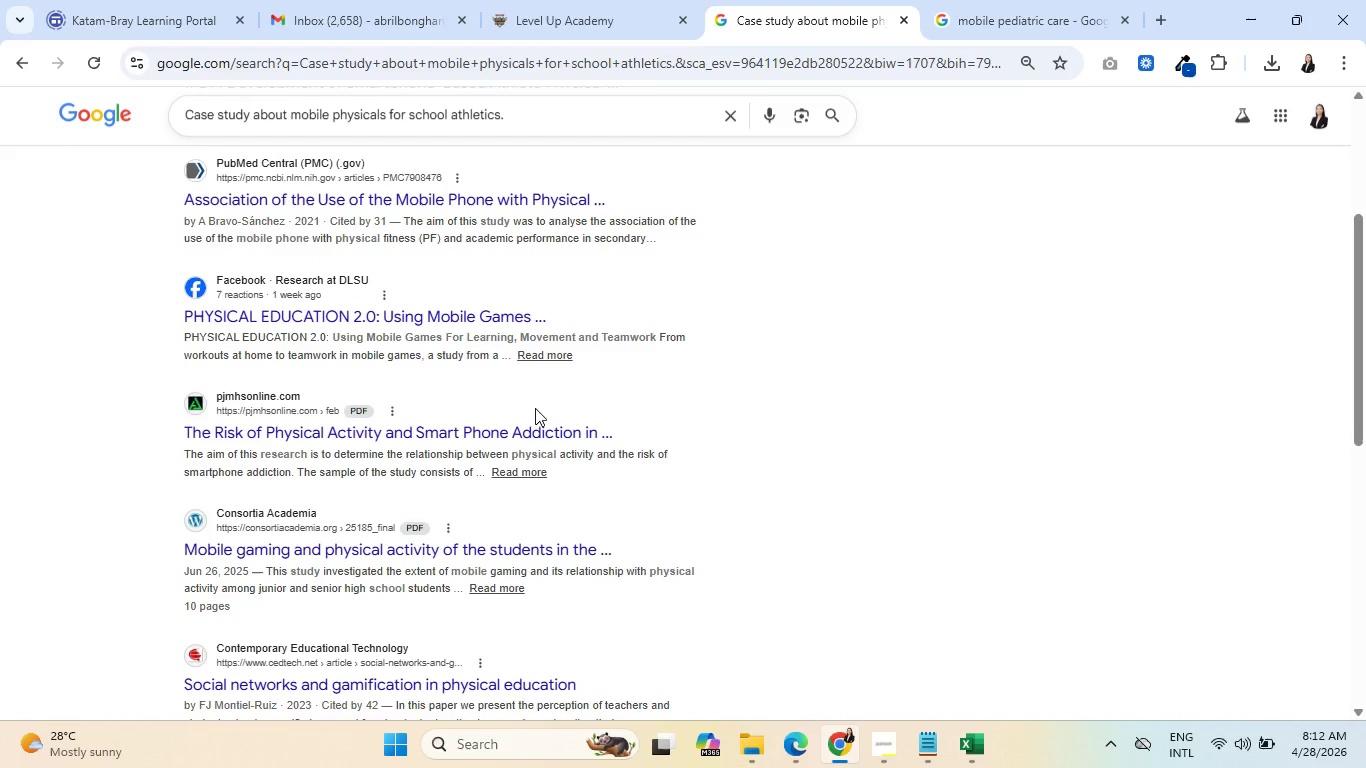 
scroll: coordinate [527, 405], scroll_direction: down, amount: 2.0
 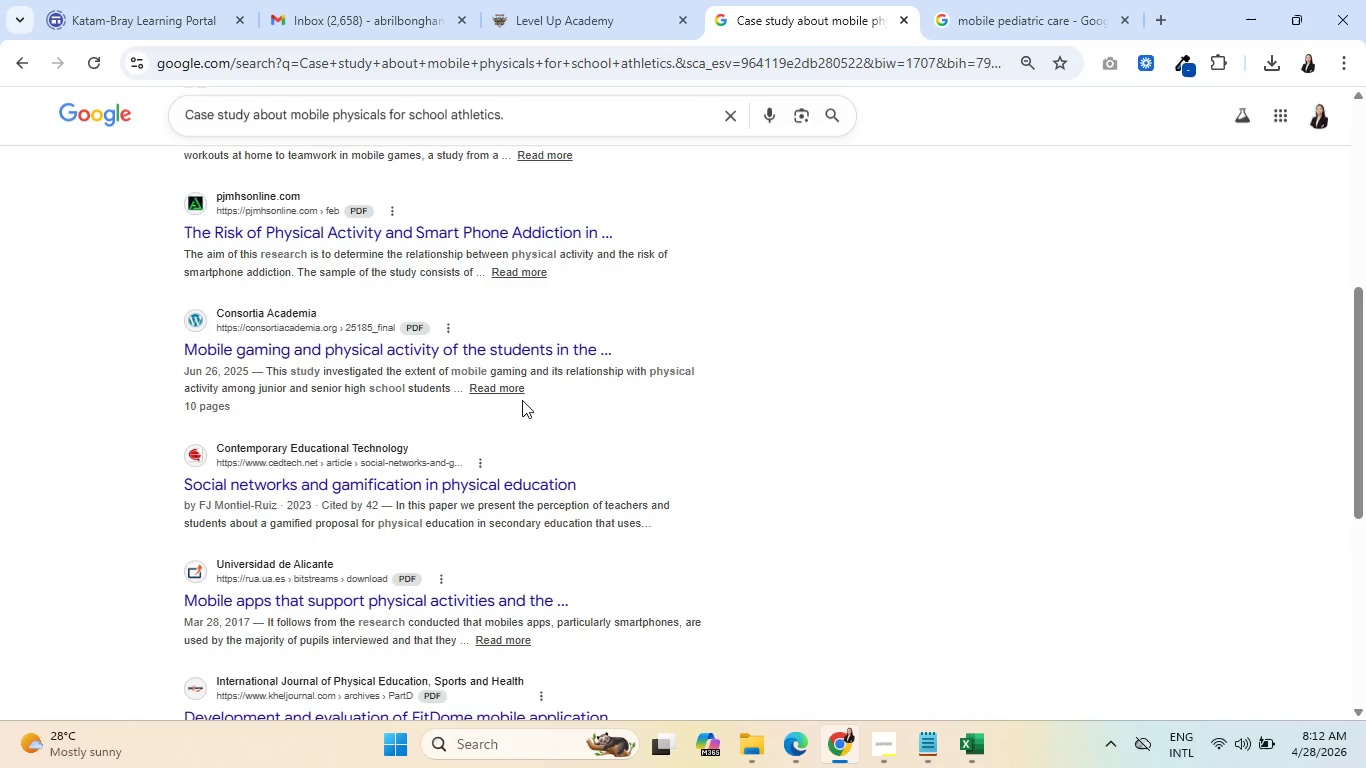 
wait(15.72)
 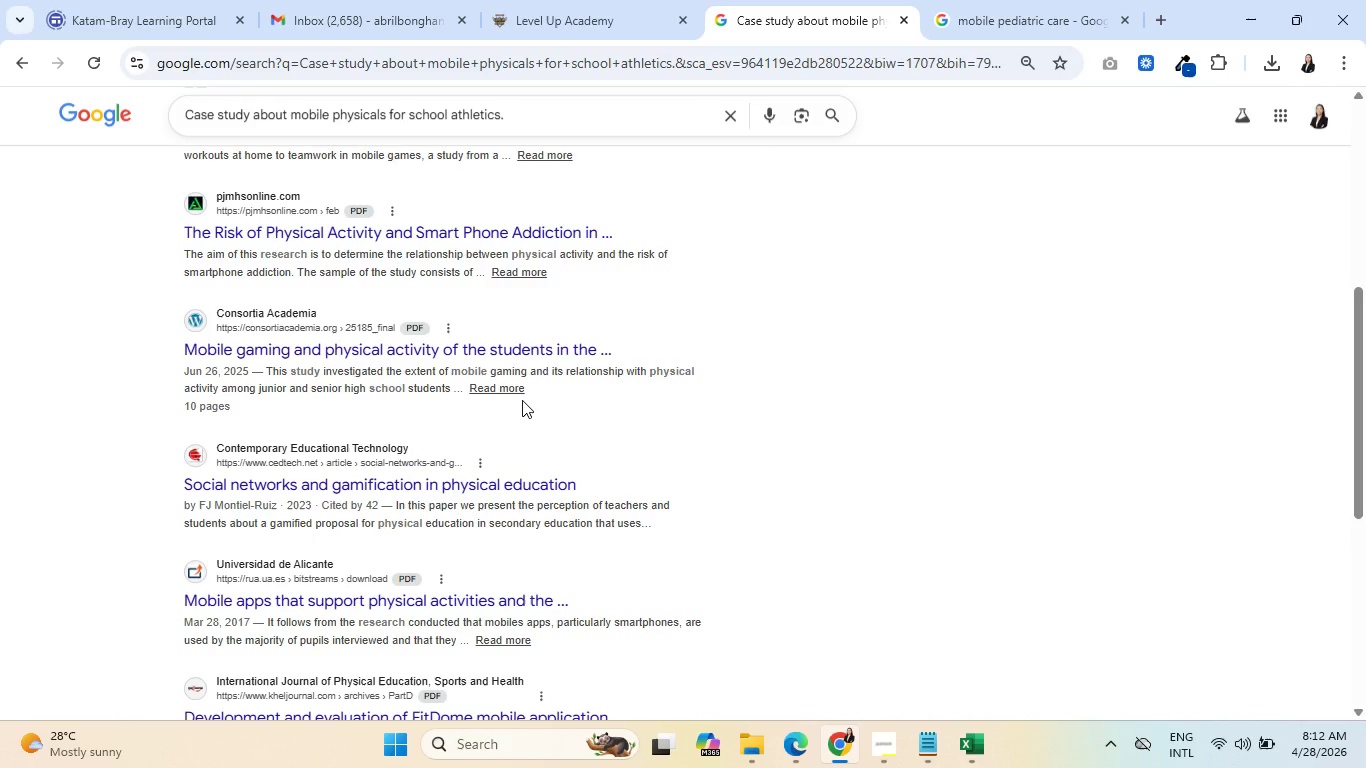 
scroll: coordinate [525, 401], scroll_direction: down, amount: 1.0
 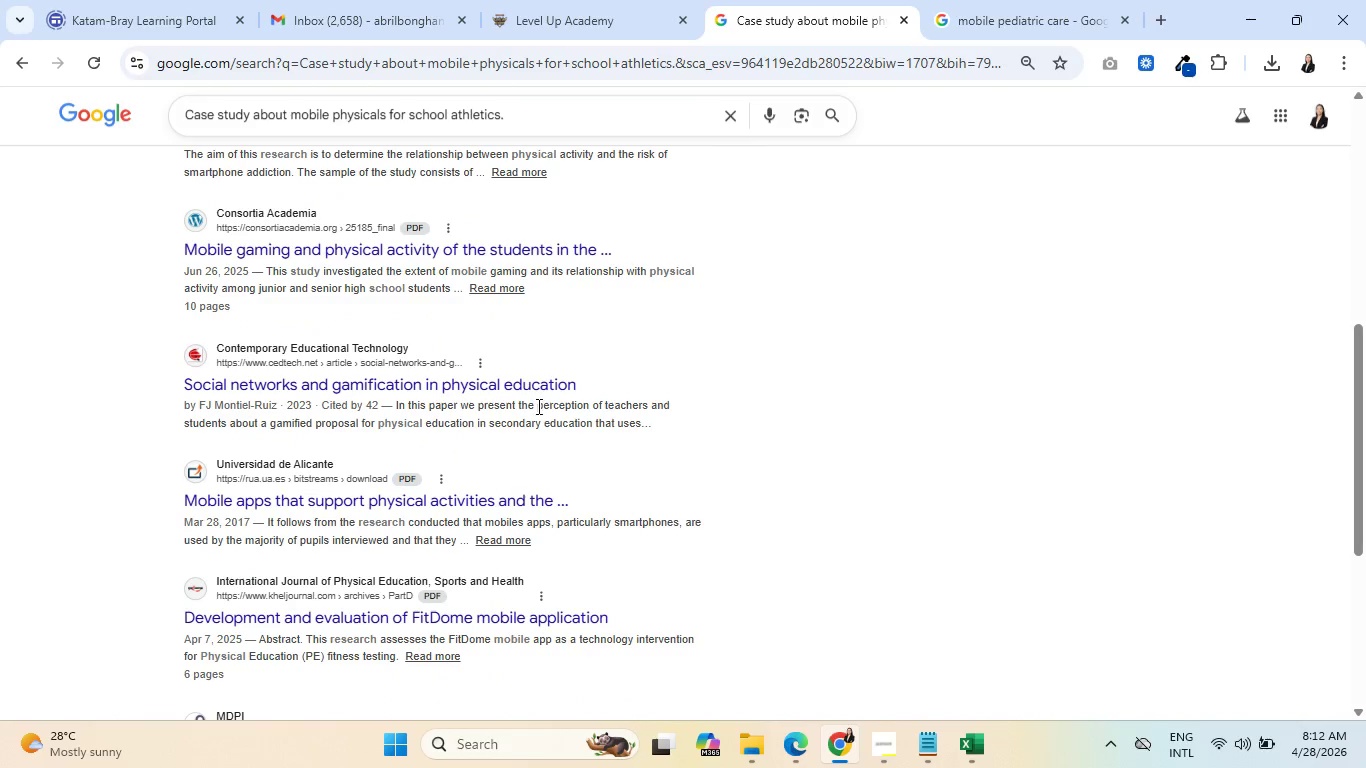 
wait(7.52)
 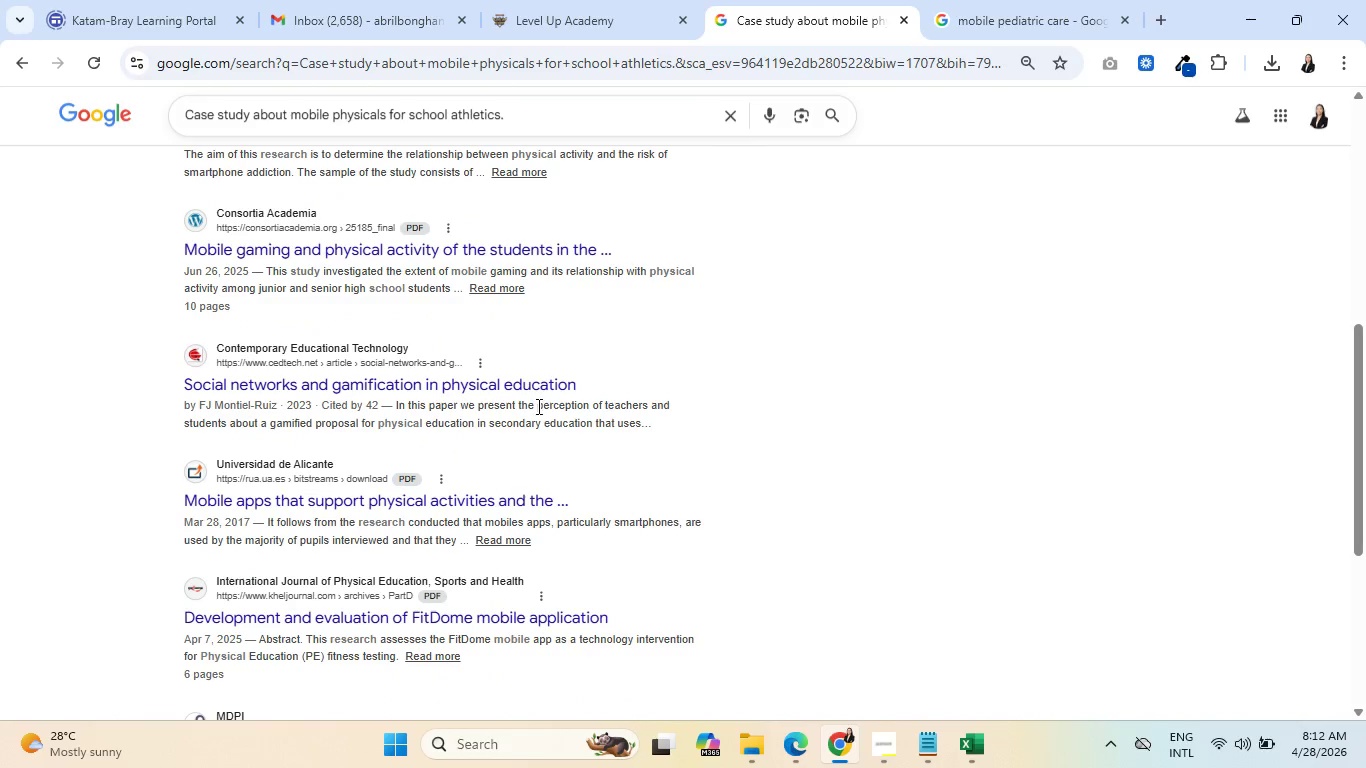 
scroll: coordinate [539, 406], scroll_direction: down, amount: 1.0
 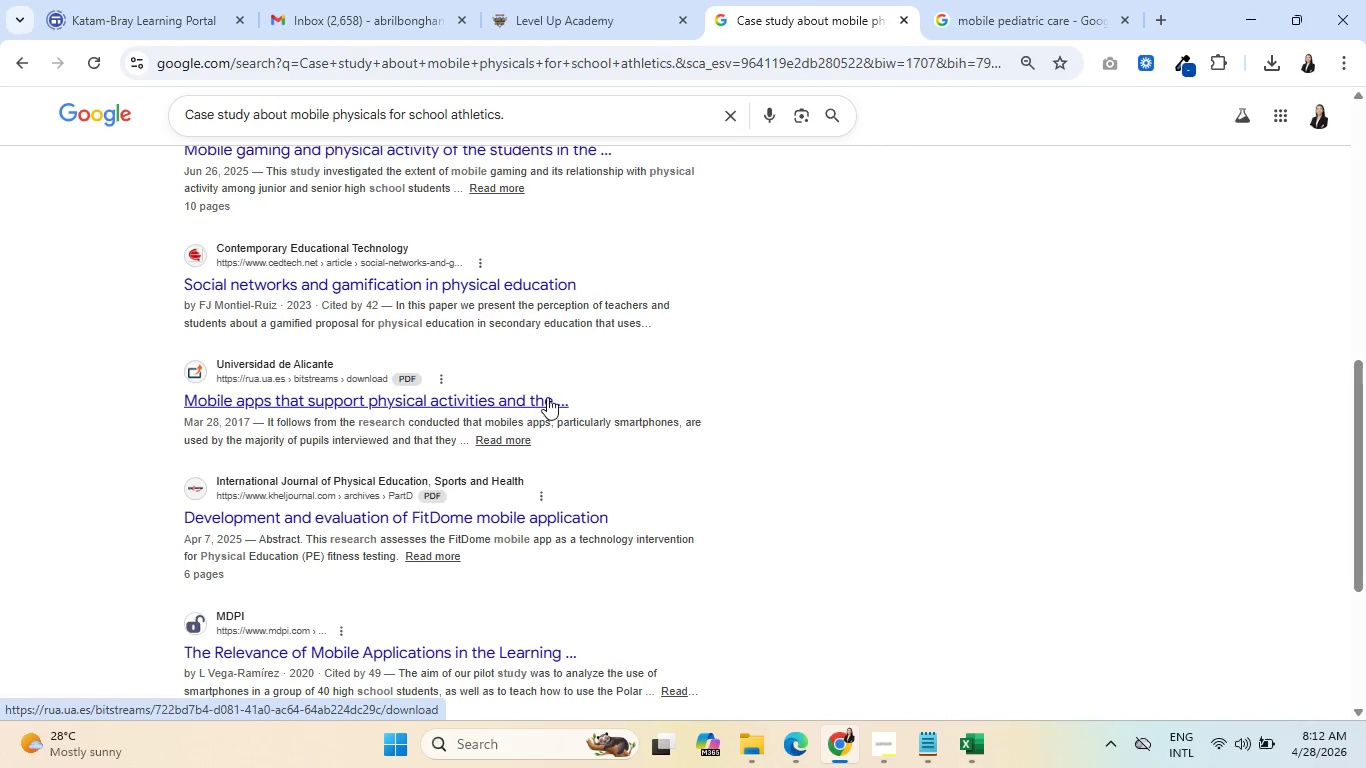 
wait(5.59)
 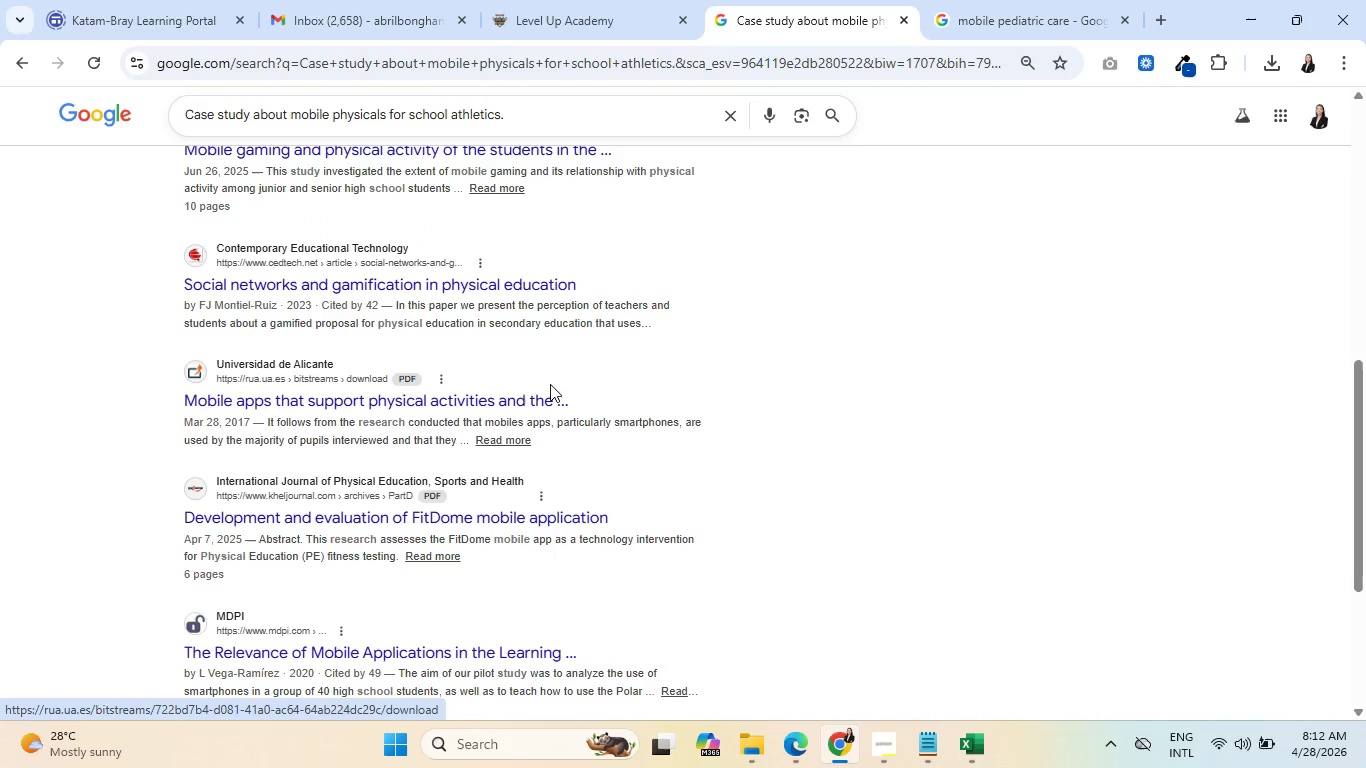 
scroll: coordinate [535, 400], scroll_direction: down, amount: 2.0
 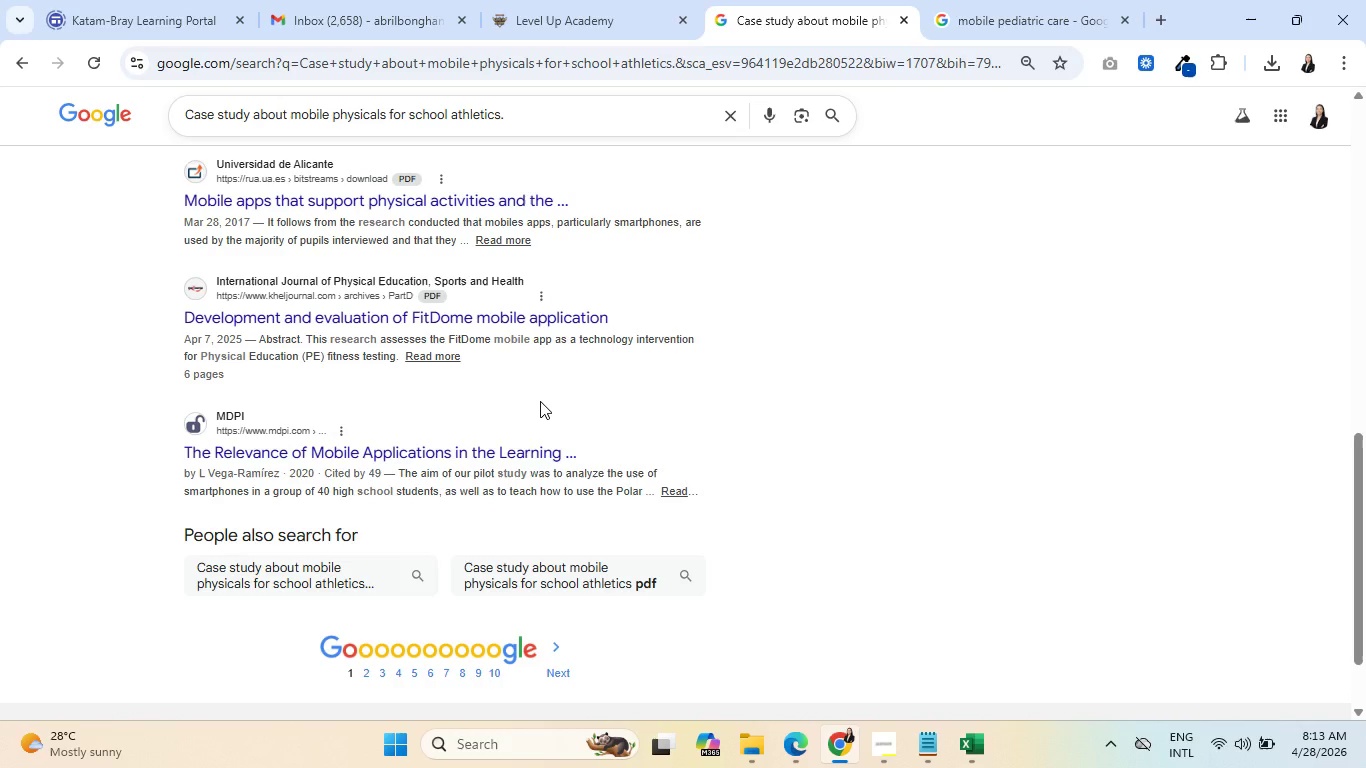 
wait(10.41)
 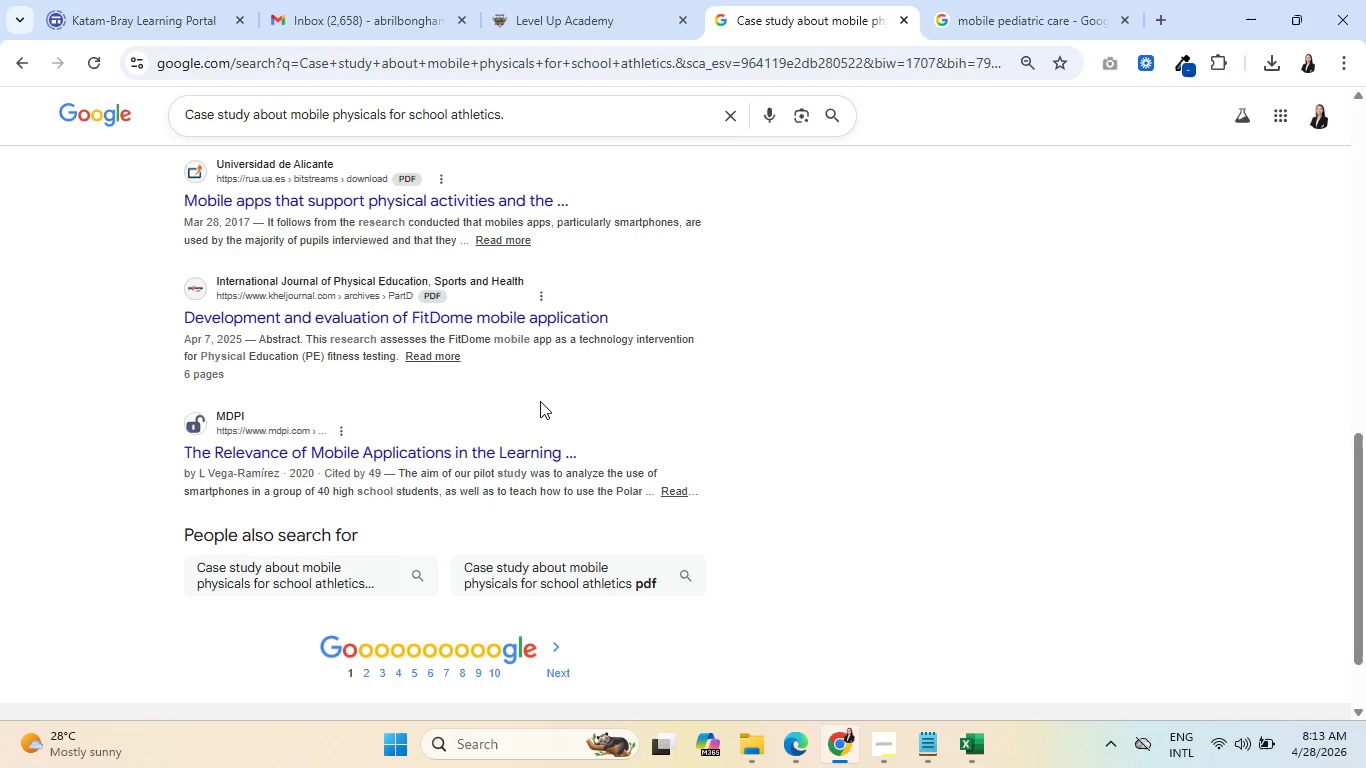 
scroll: coordinate [555, 392], scroll_direction: down, amount: 2.0
 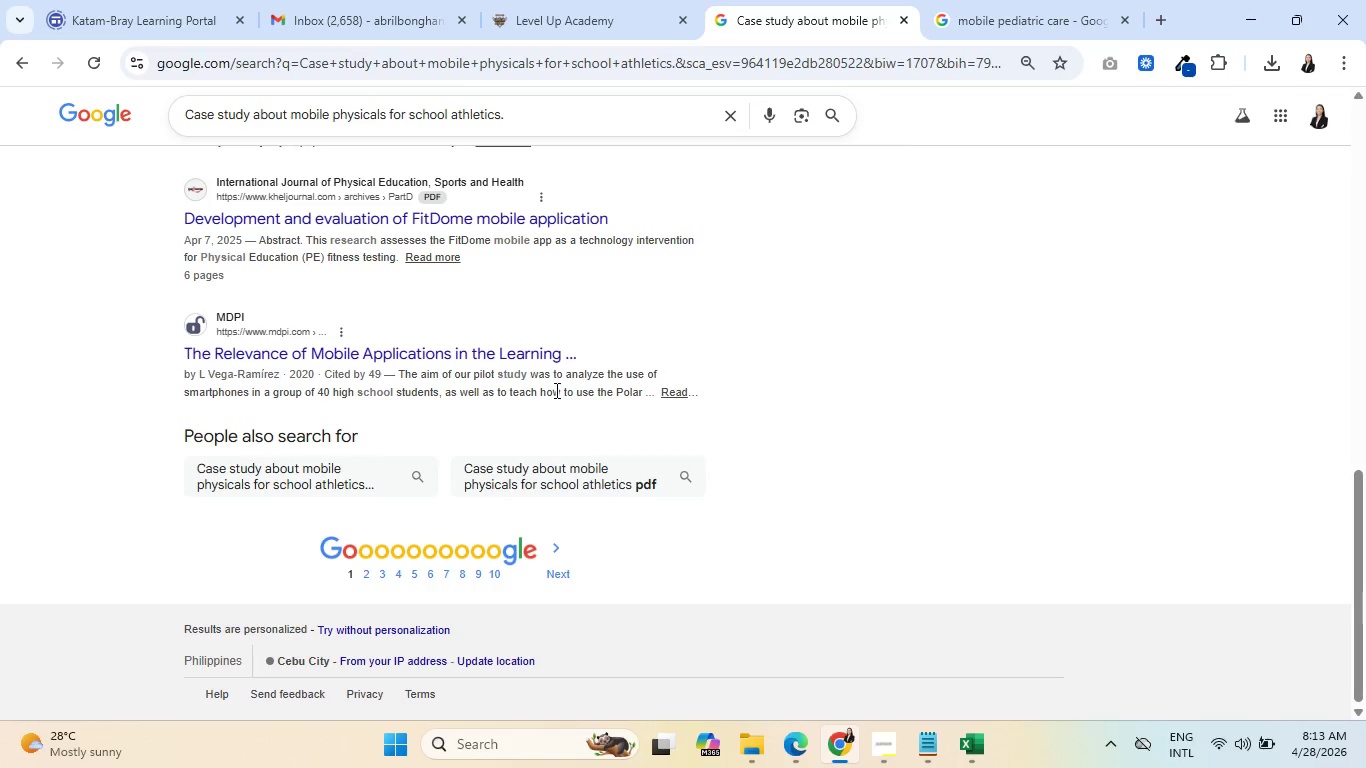 
scroll: coordinate [575, 387], scroll_direction: up, amount: 22.0
 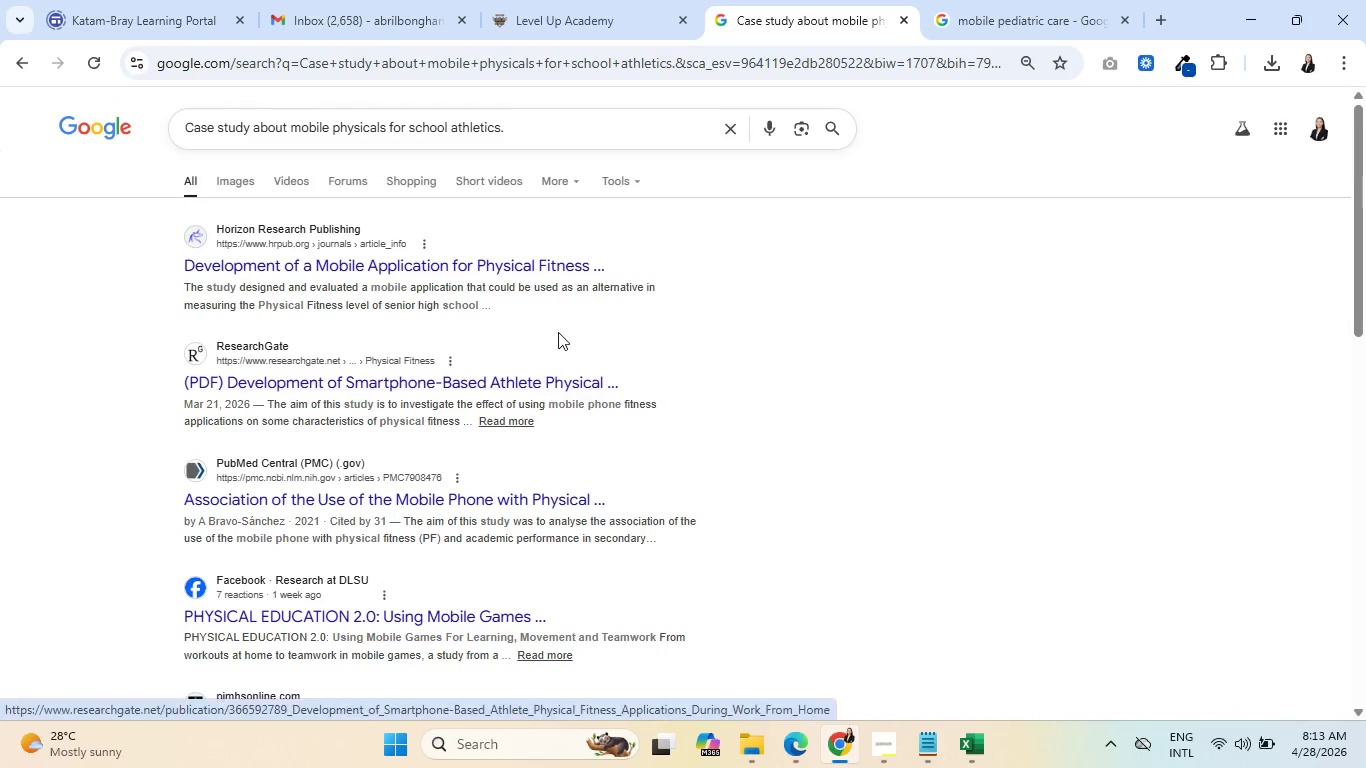 
left_click([539, 37])
 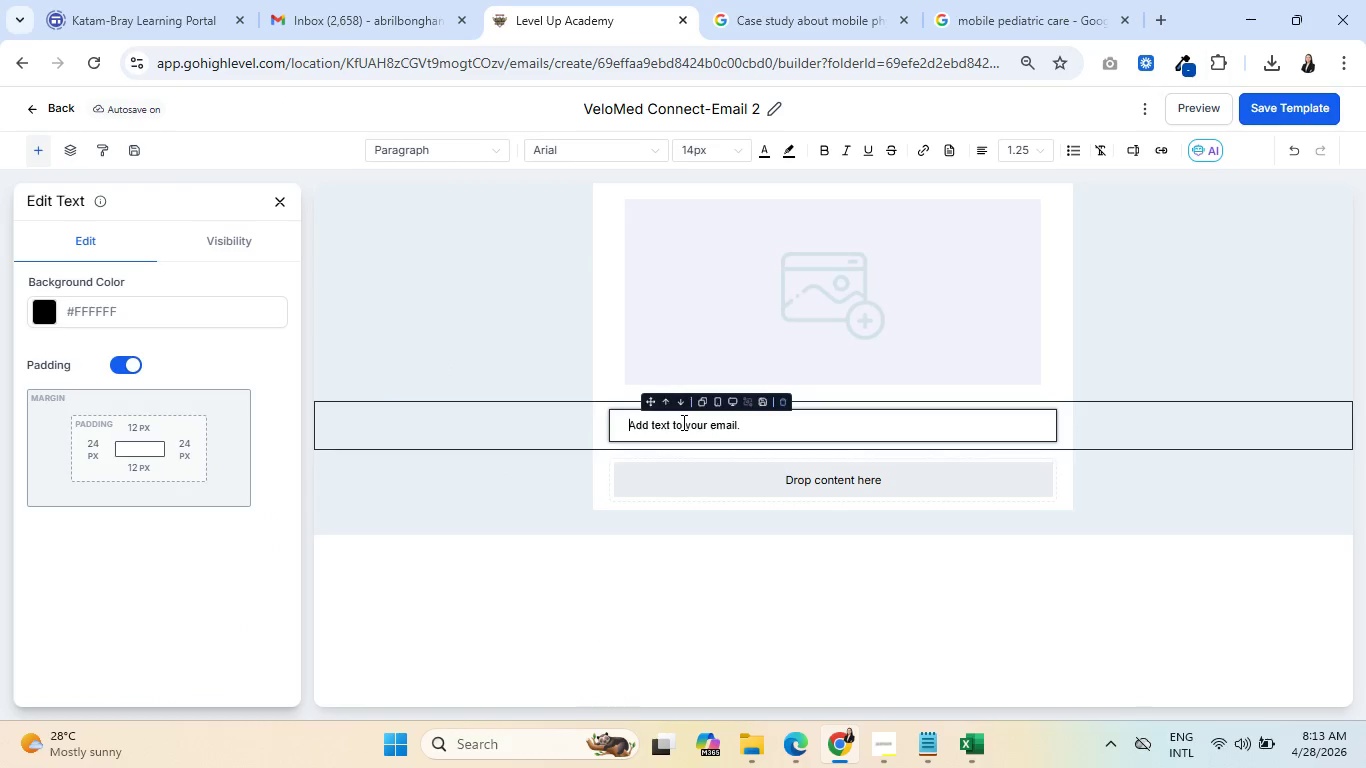 
double_click([682, 422])
 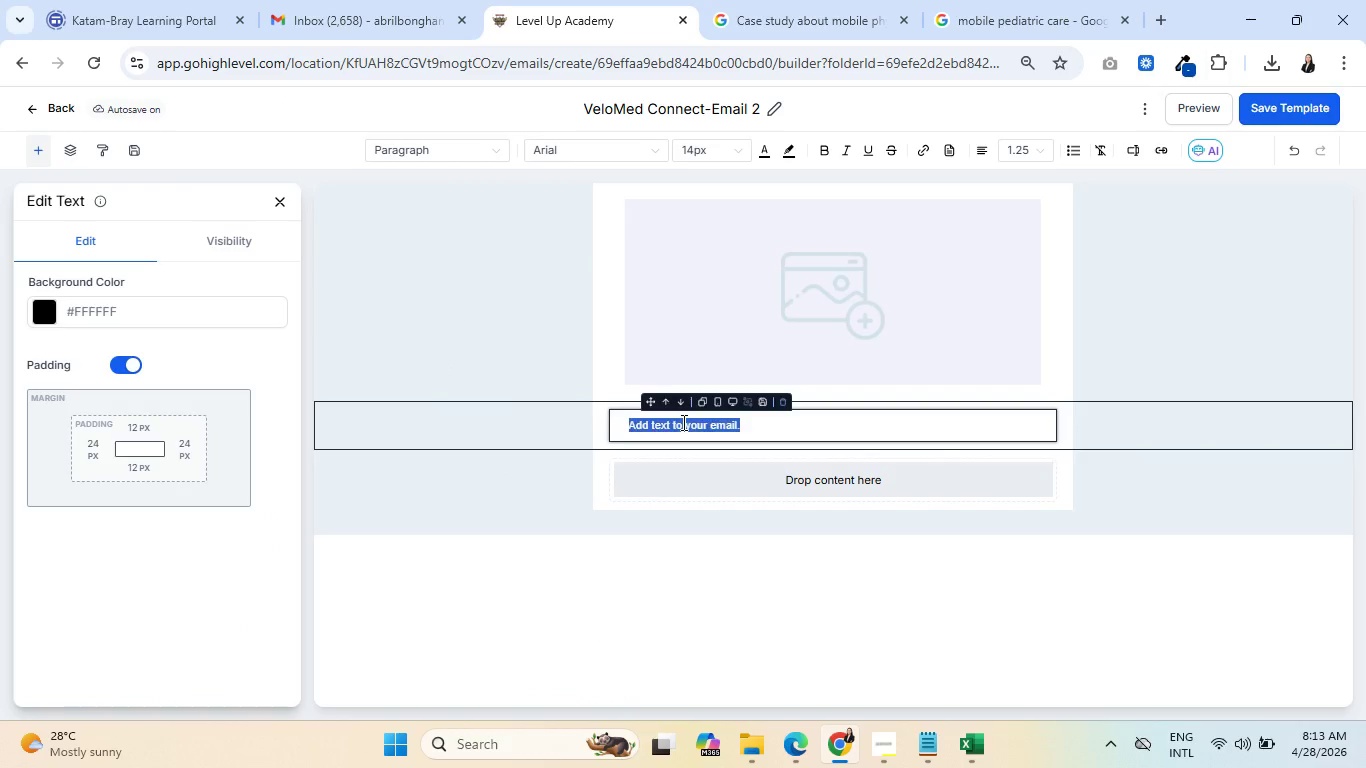 
triple_click([682, 422])
 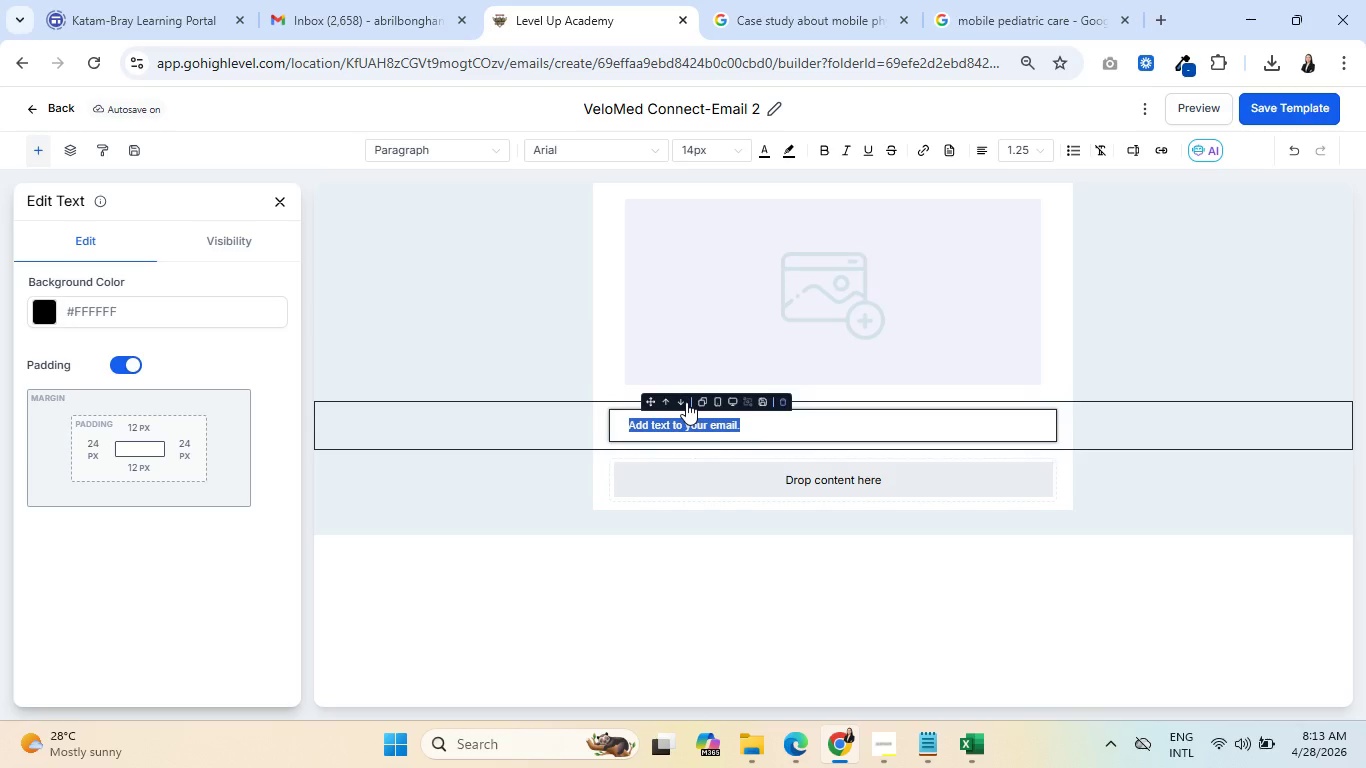 
wait(10.55)
 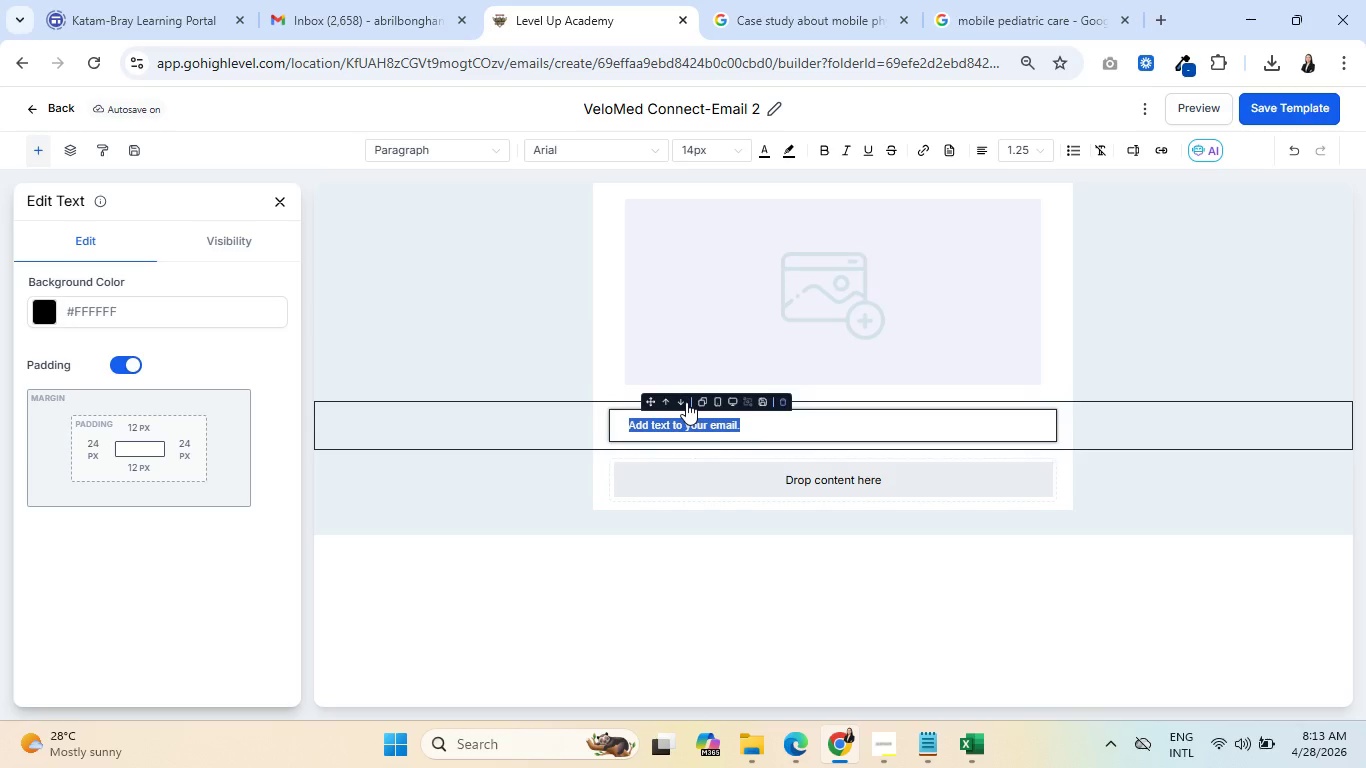 
type(Hi )
 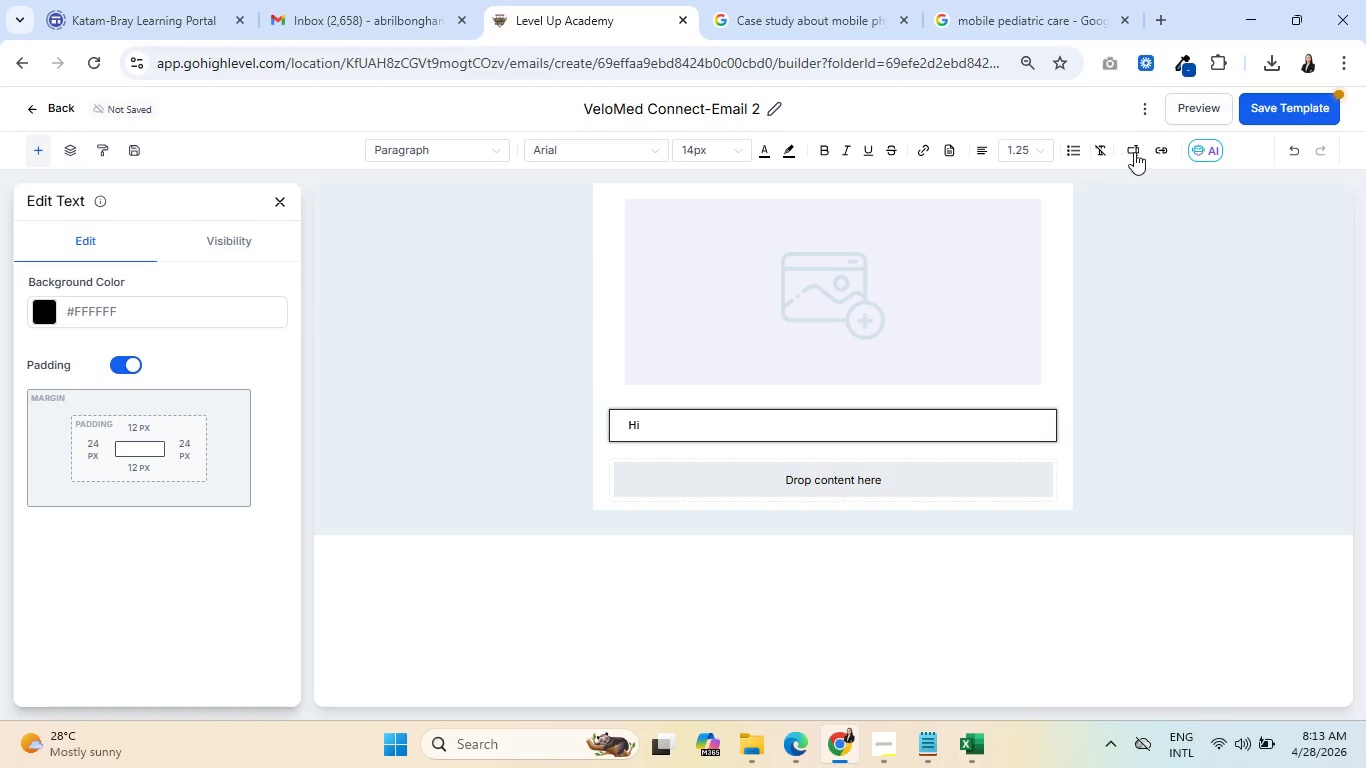 
left_click([1134, 152])
 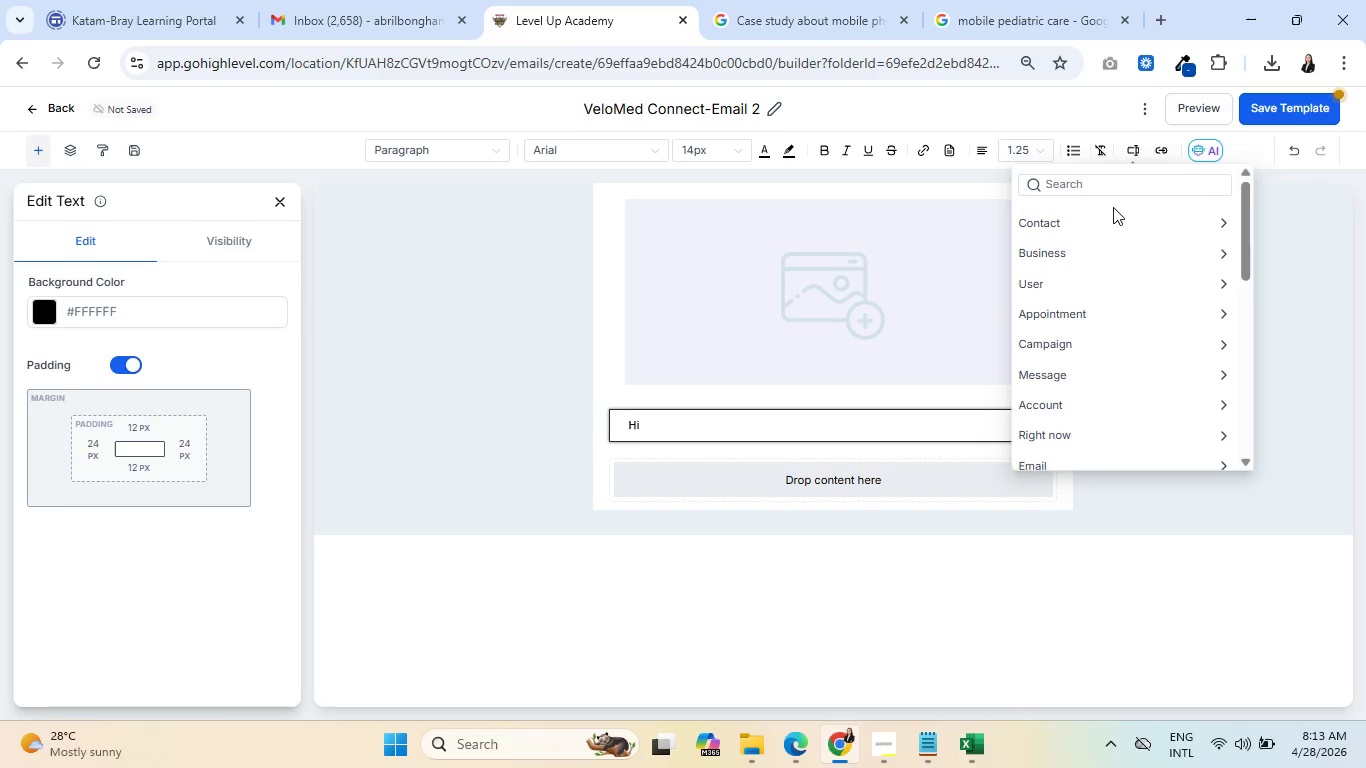 
left_click([1116, 225])
 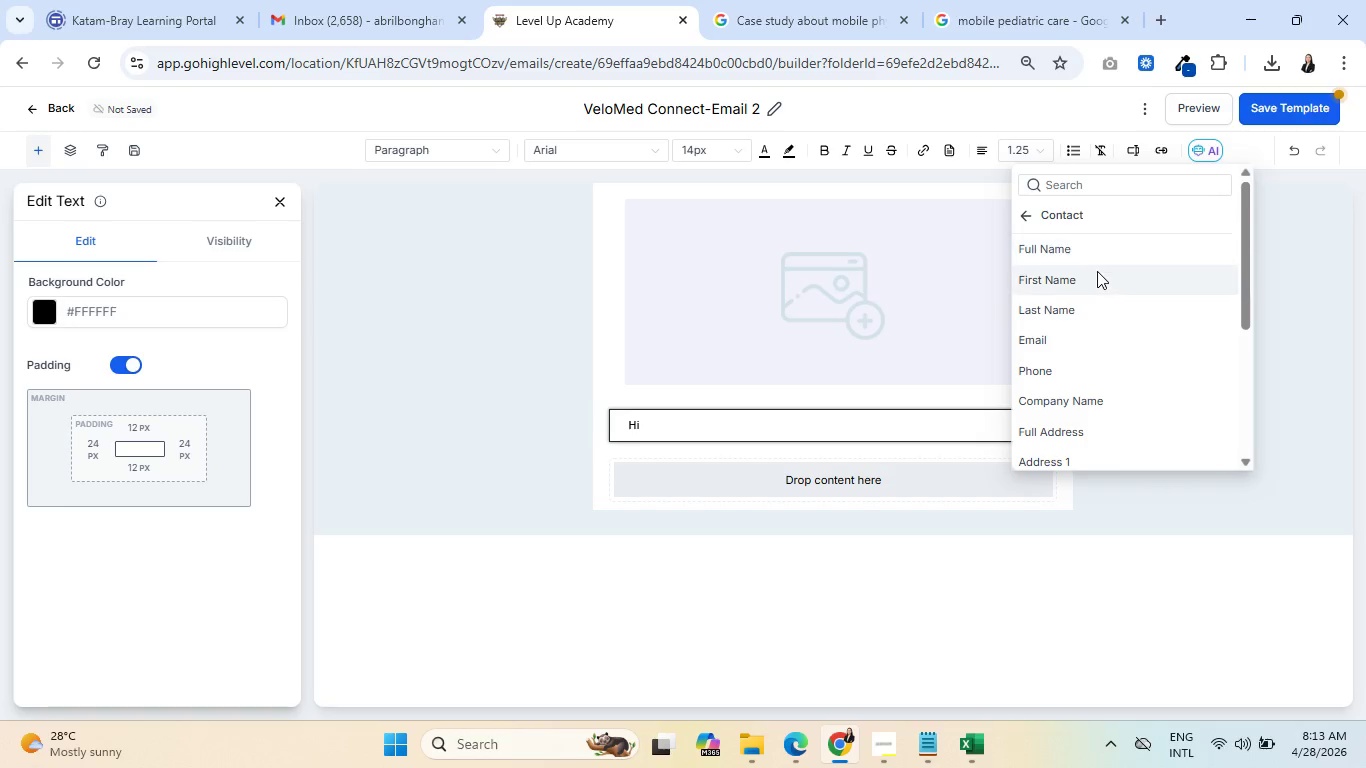 
left_click([1097, 271])
 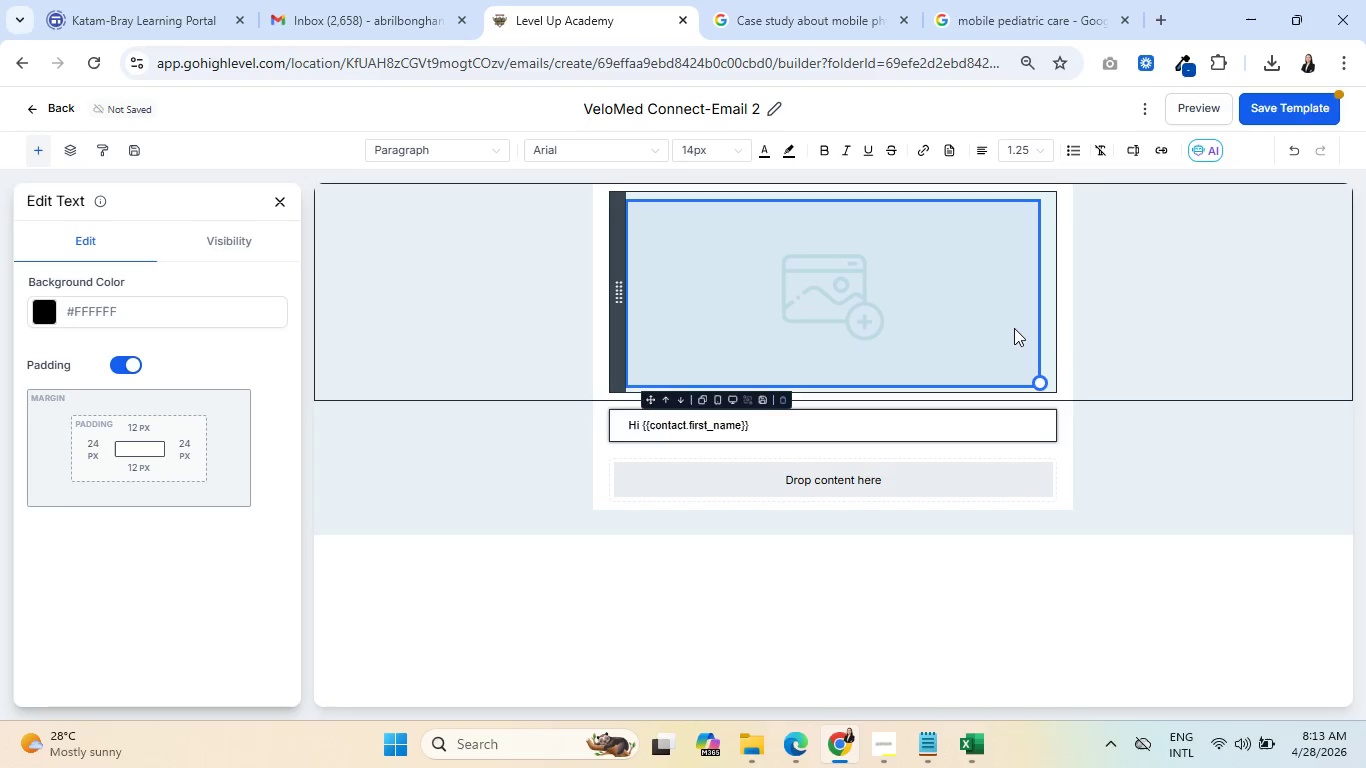 
key(Comma)
 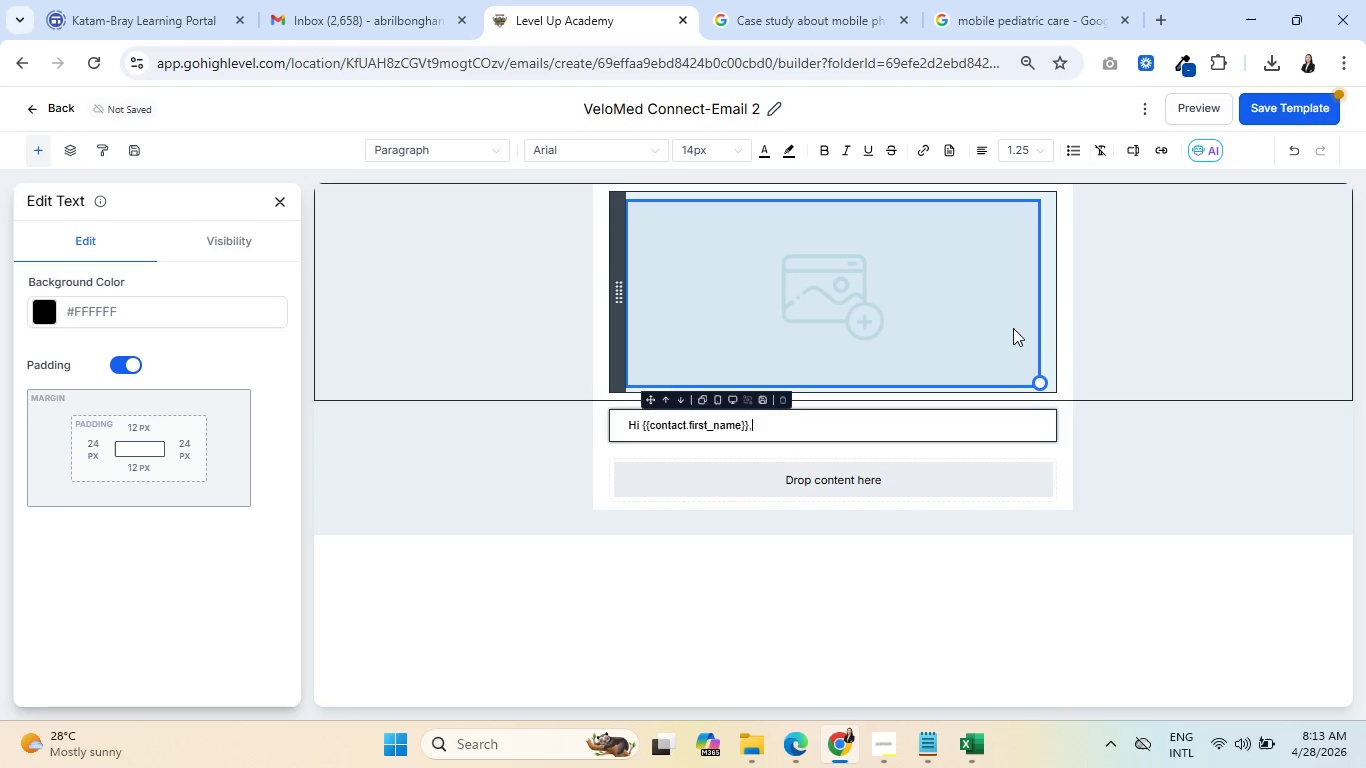 
key(Enter)
 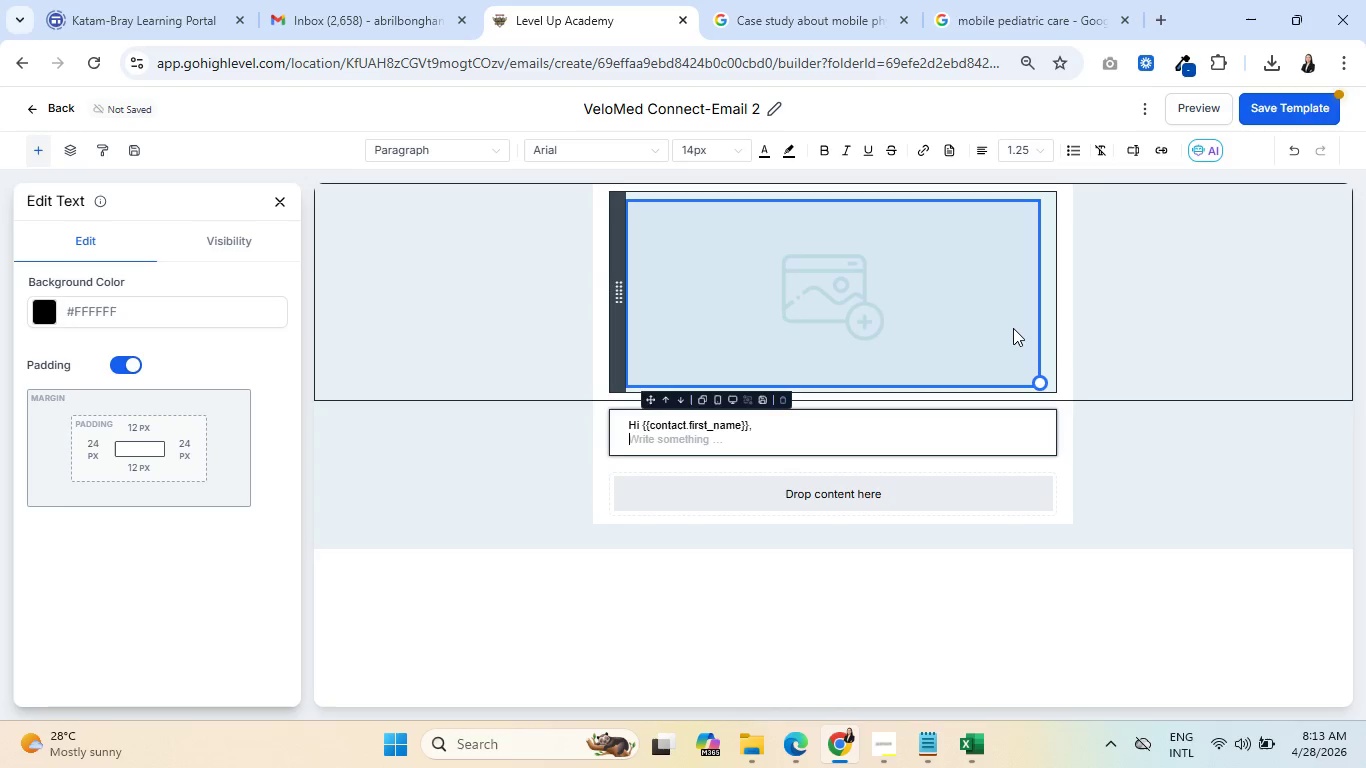 
key(Enter)
 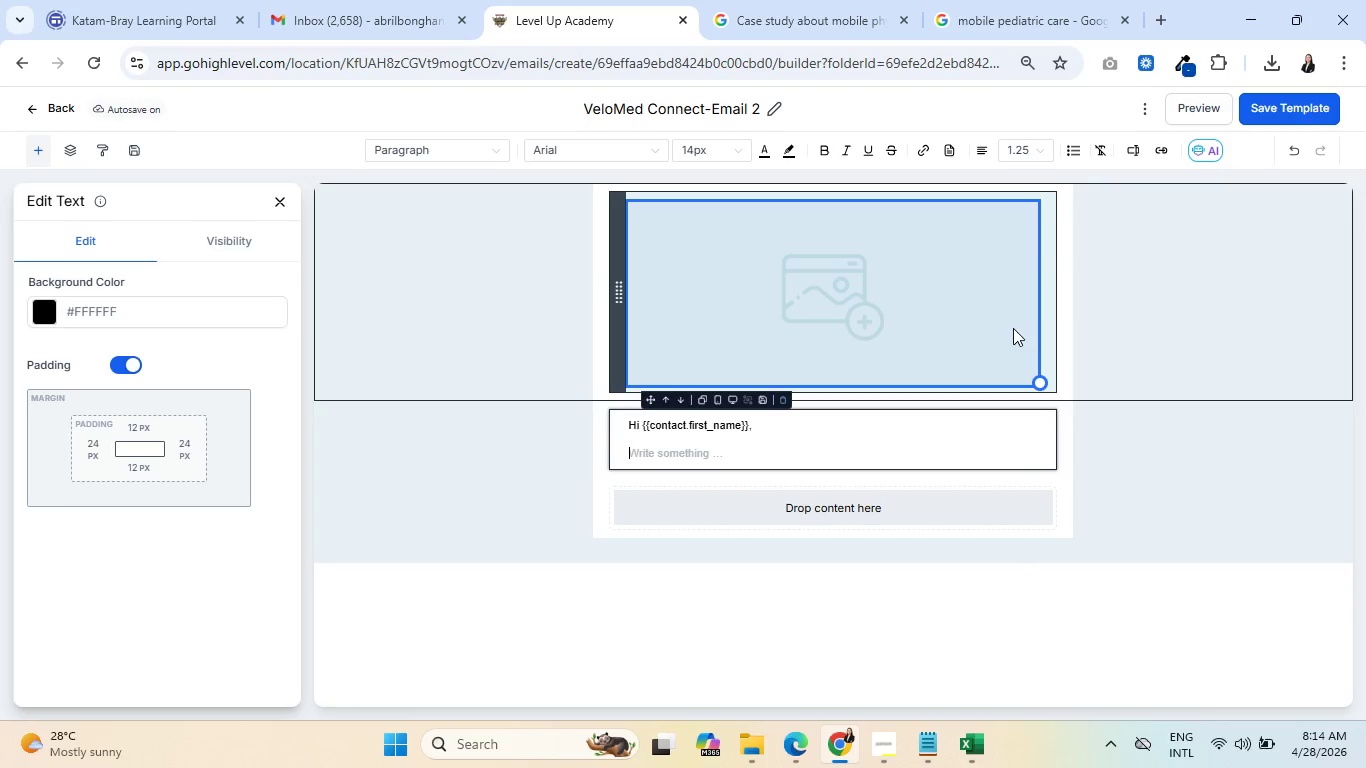 
wait(36.84)
 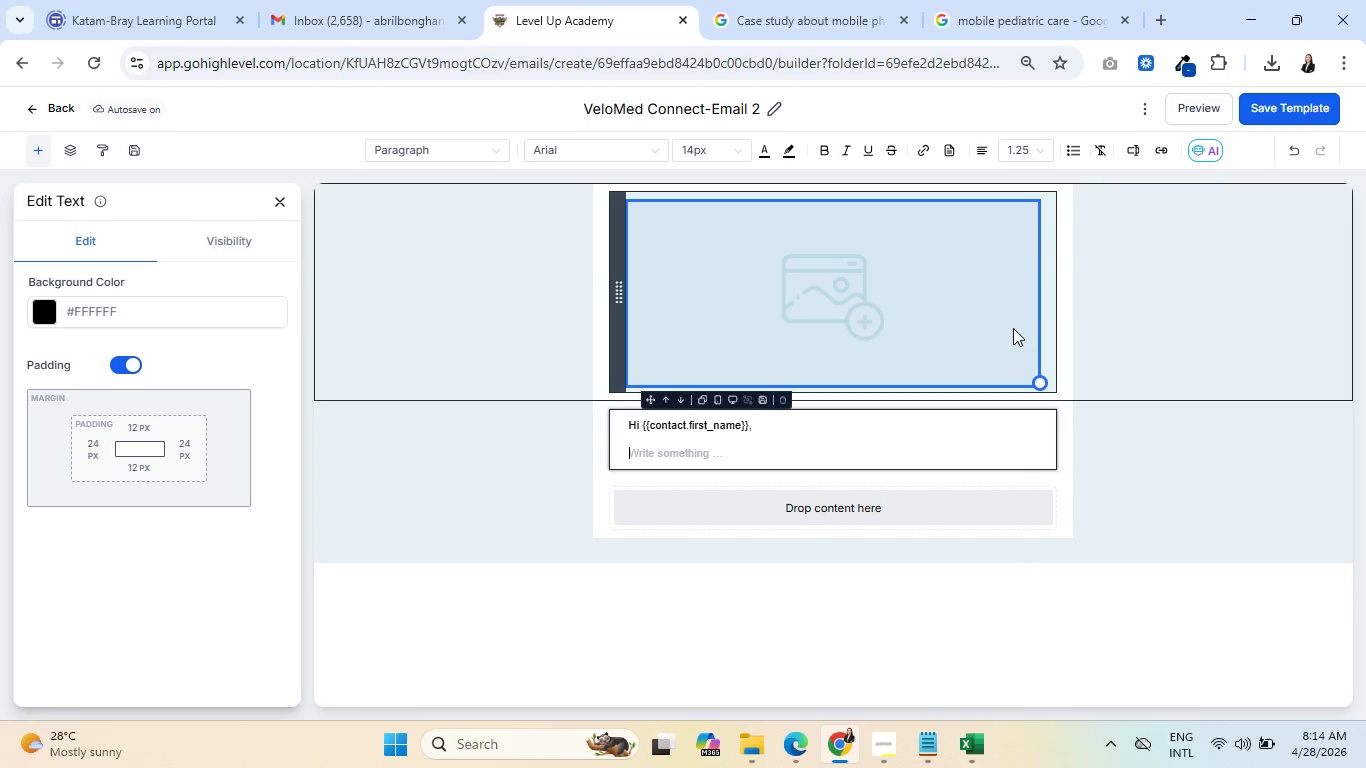 
type(c)
key(Backspace)
type(Circling back from myn)
key(Backspace)
type( note a few days ago.)